 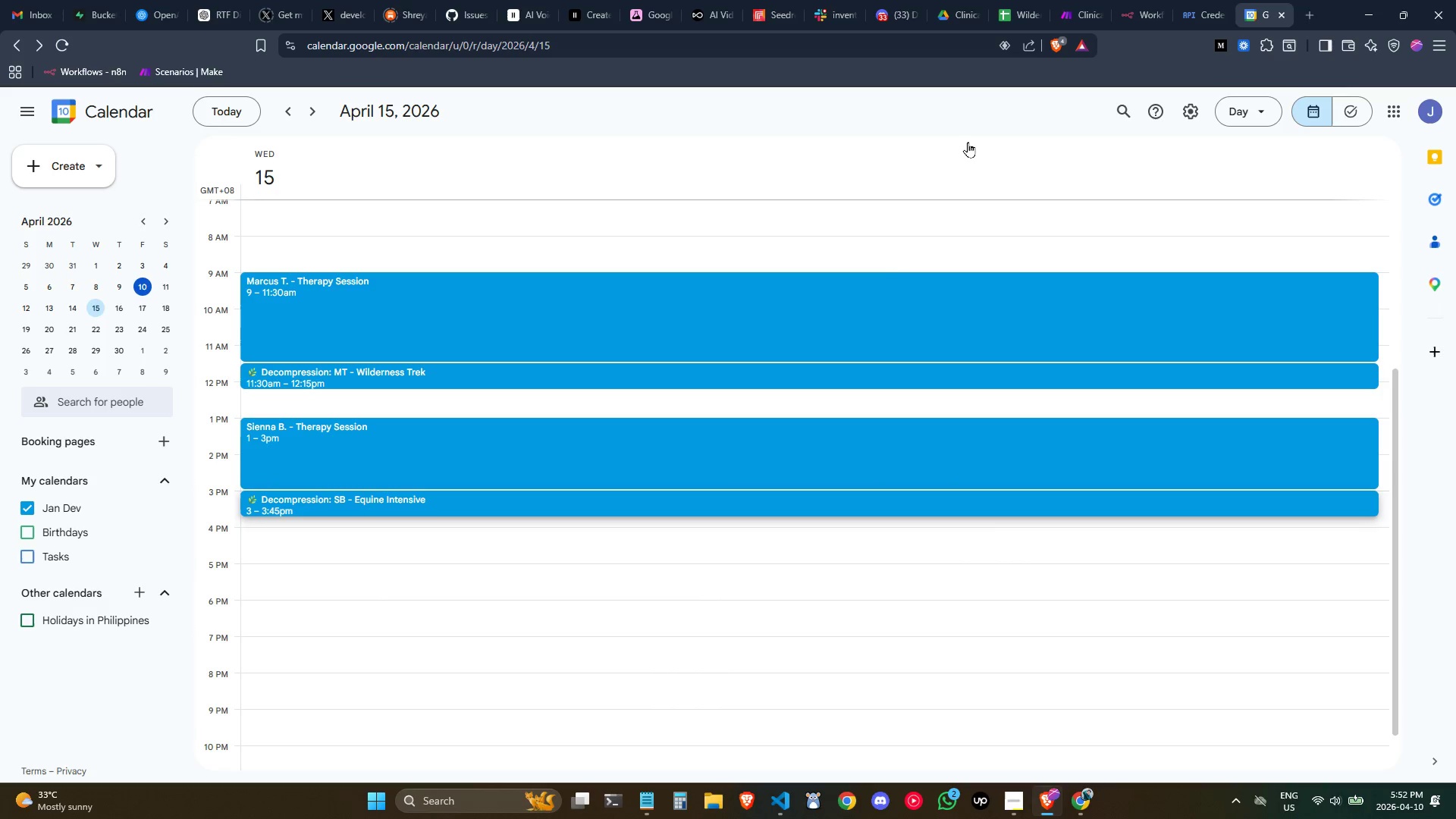 
left_click([539, 511])
 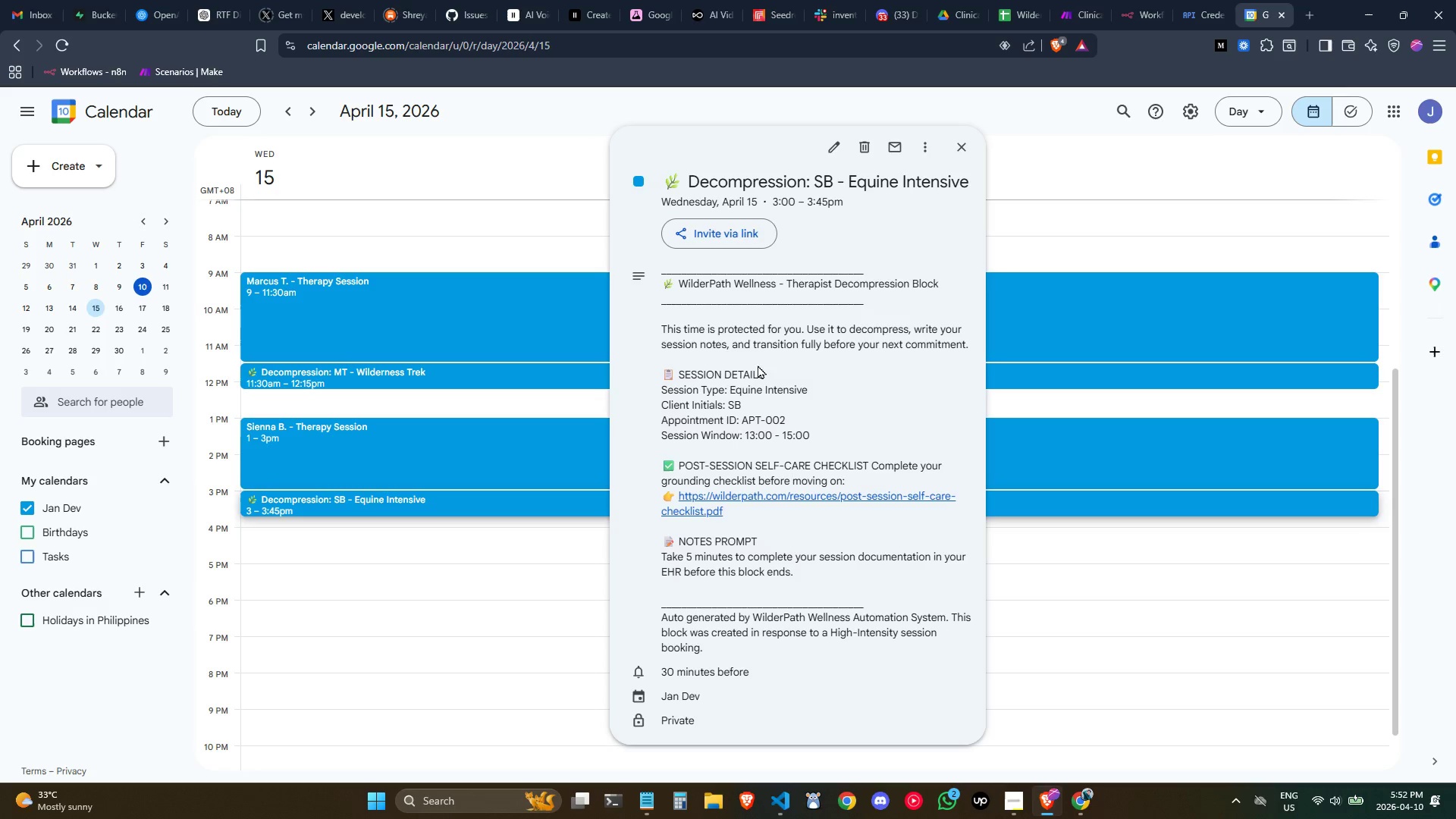 
key(Meta+Shift+S)
 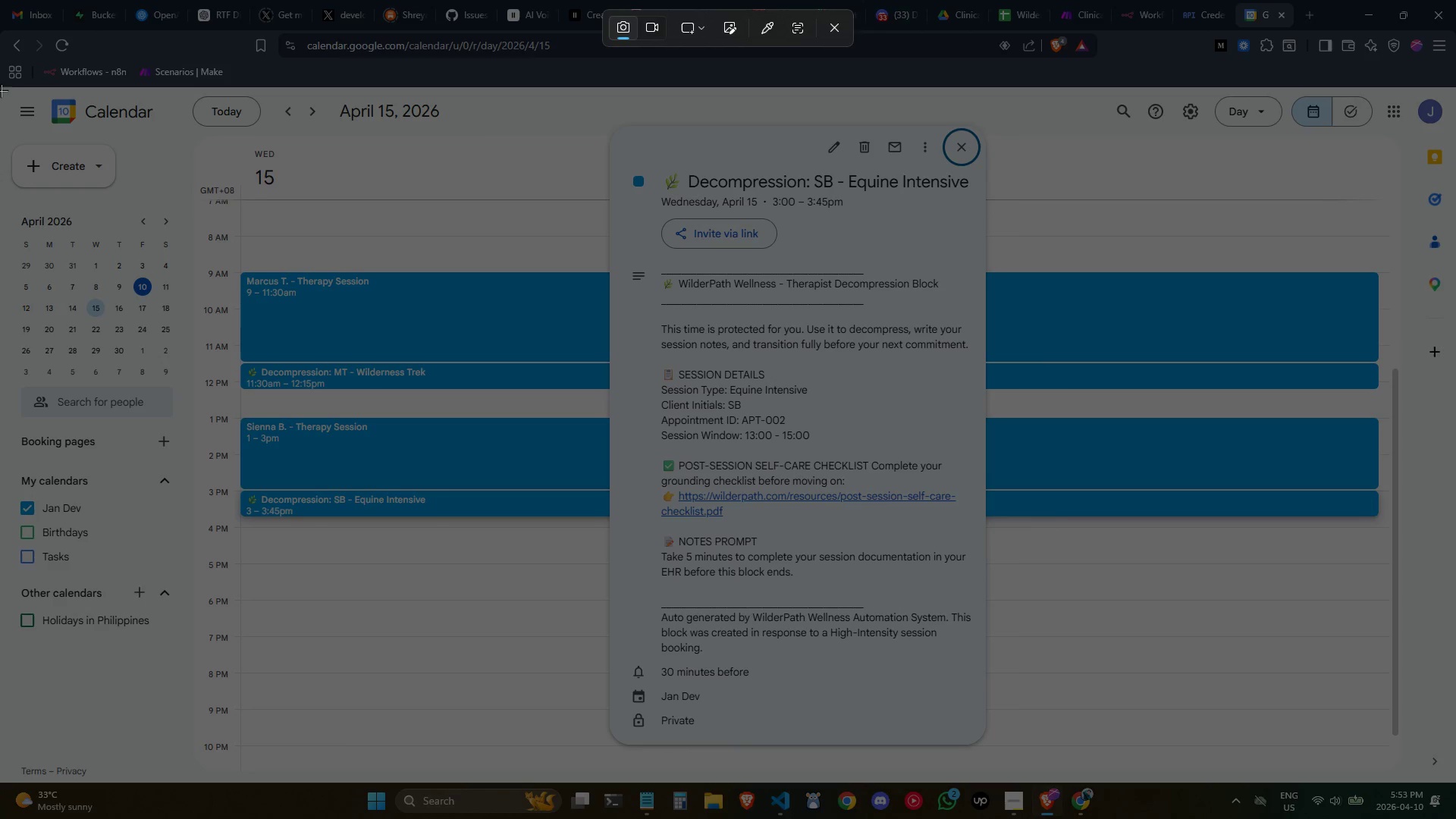 
left_click_drag(start_coordinate=[0, 87], to_coordinate=[1454, 784])
 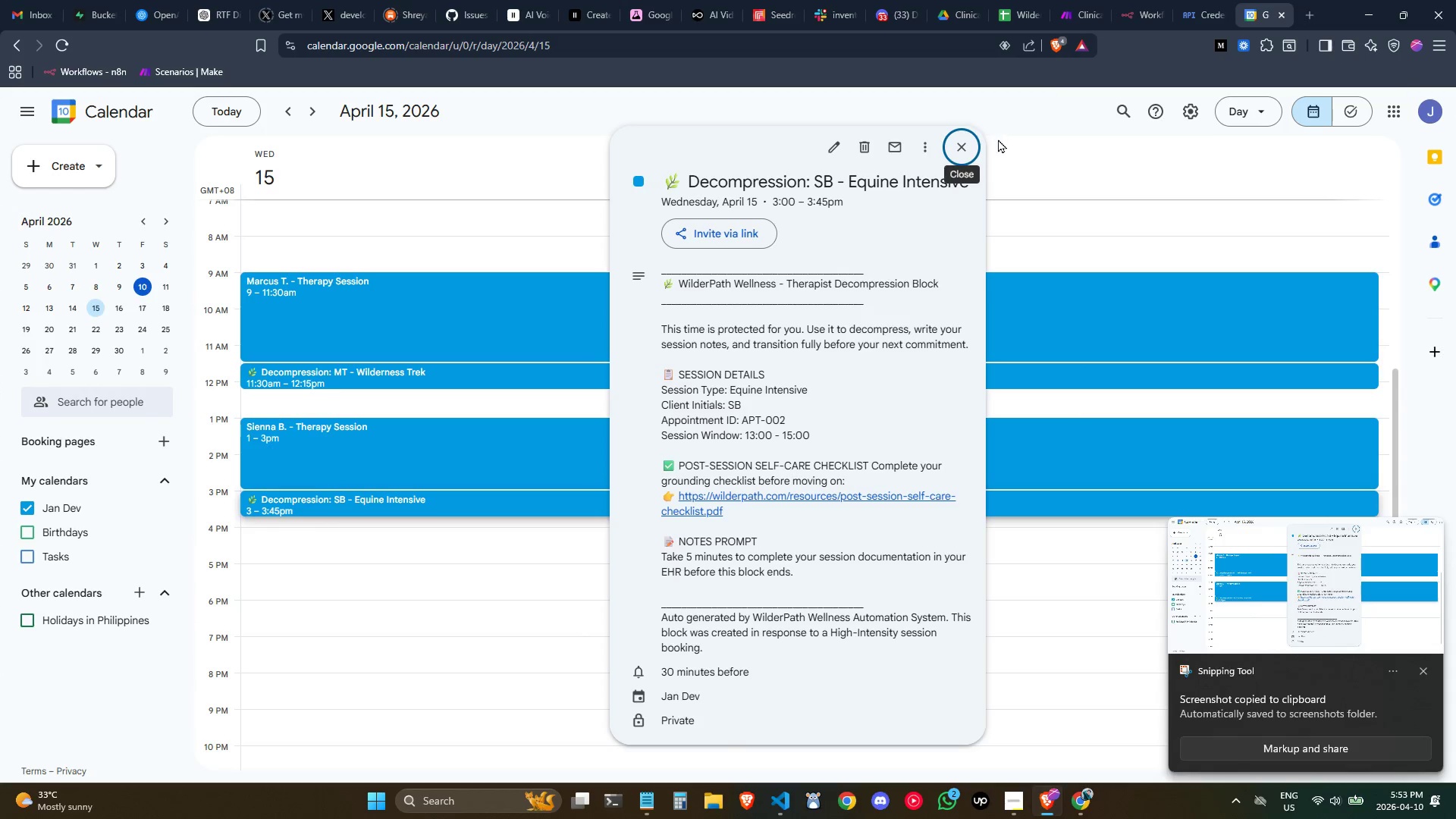 
left_click([968, 144])
 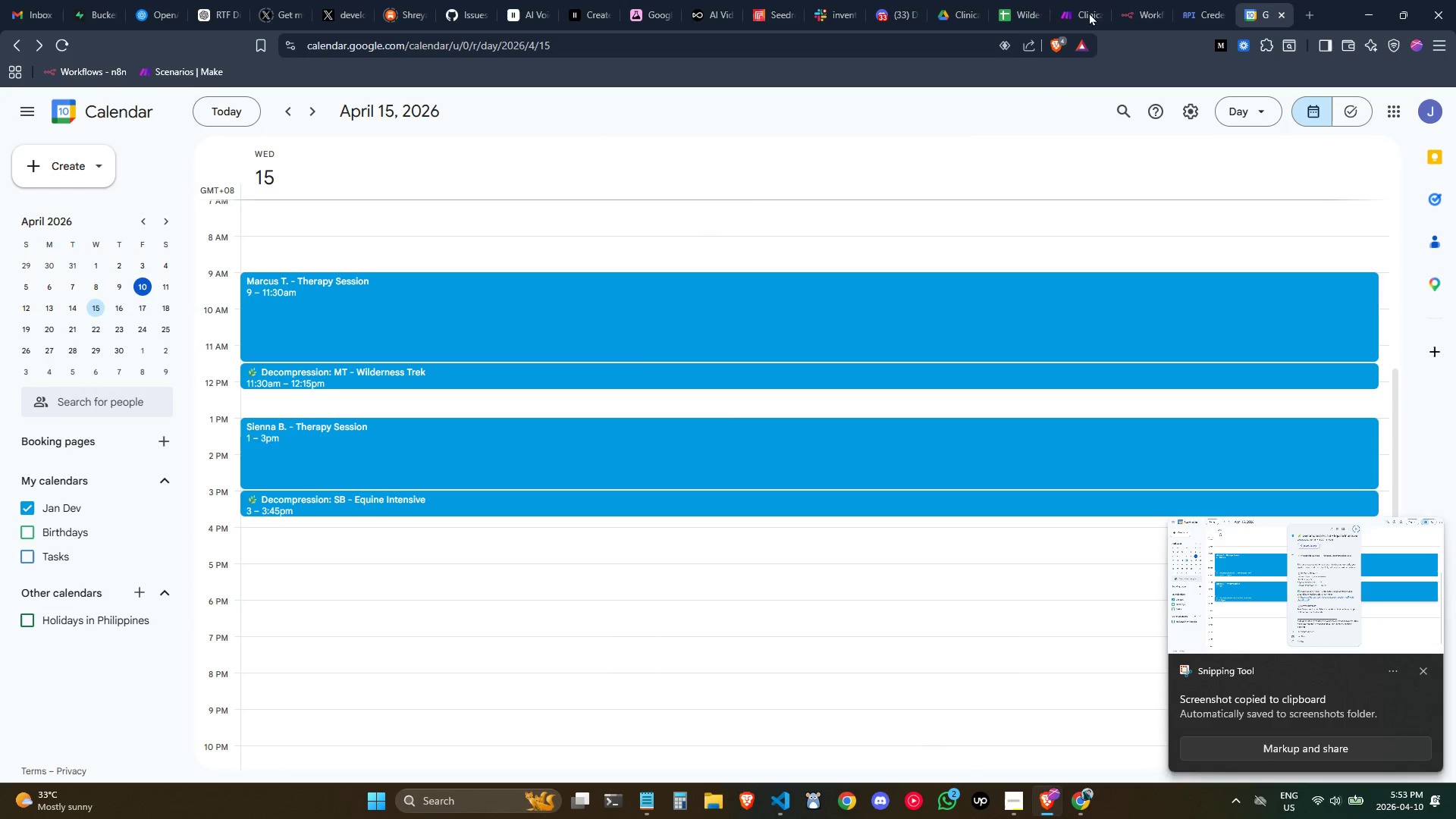 
mouse_move([1049, 1])
 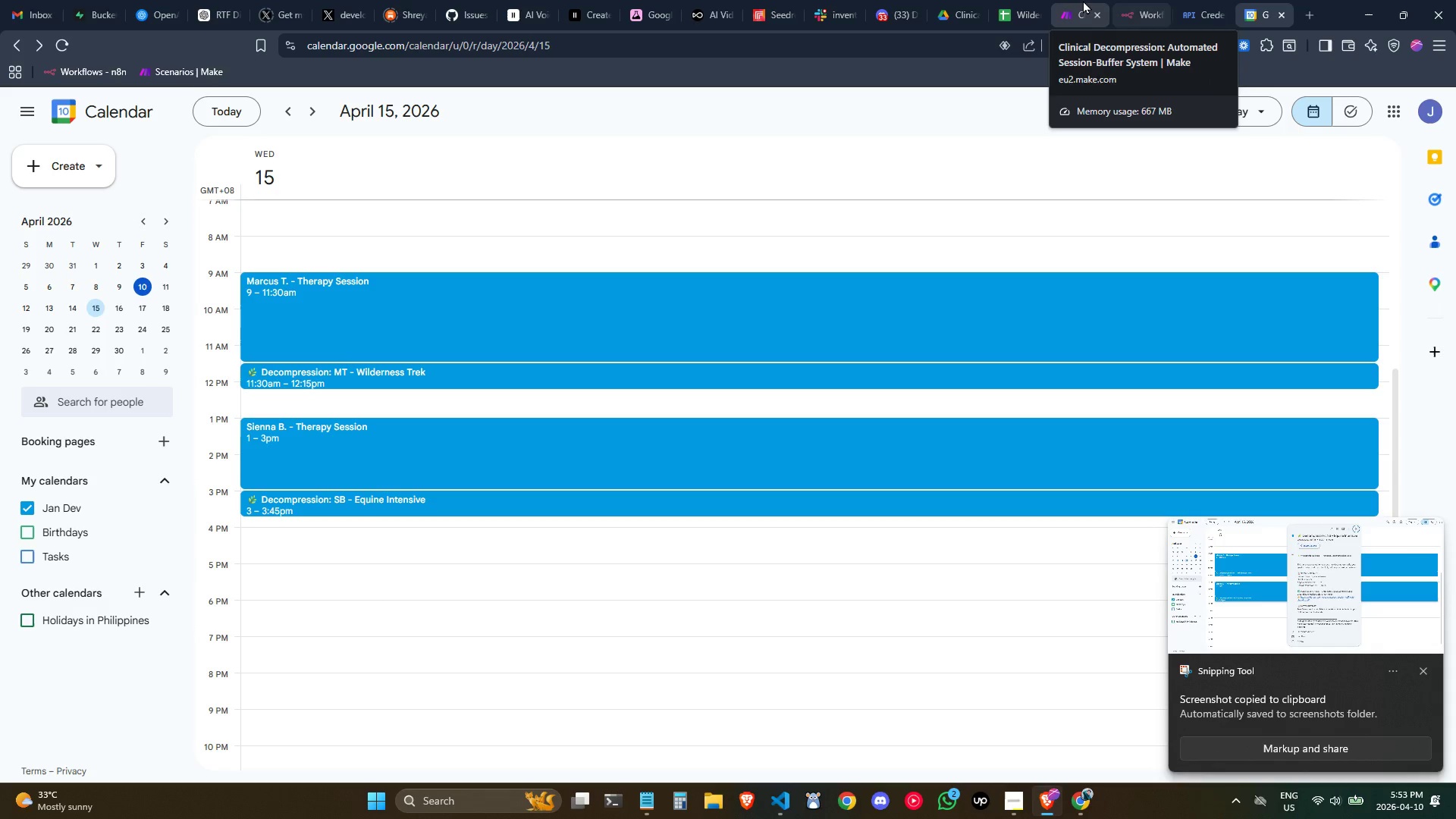 
left_click([1077, 0])
 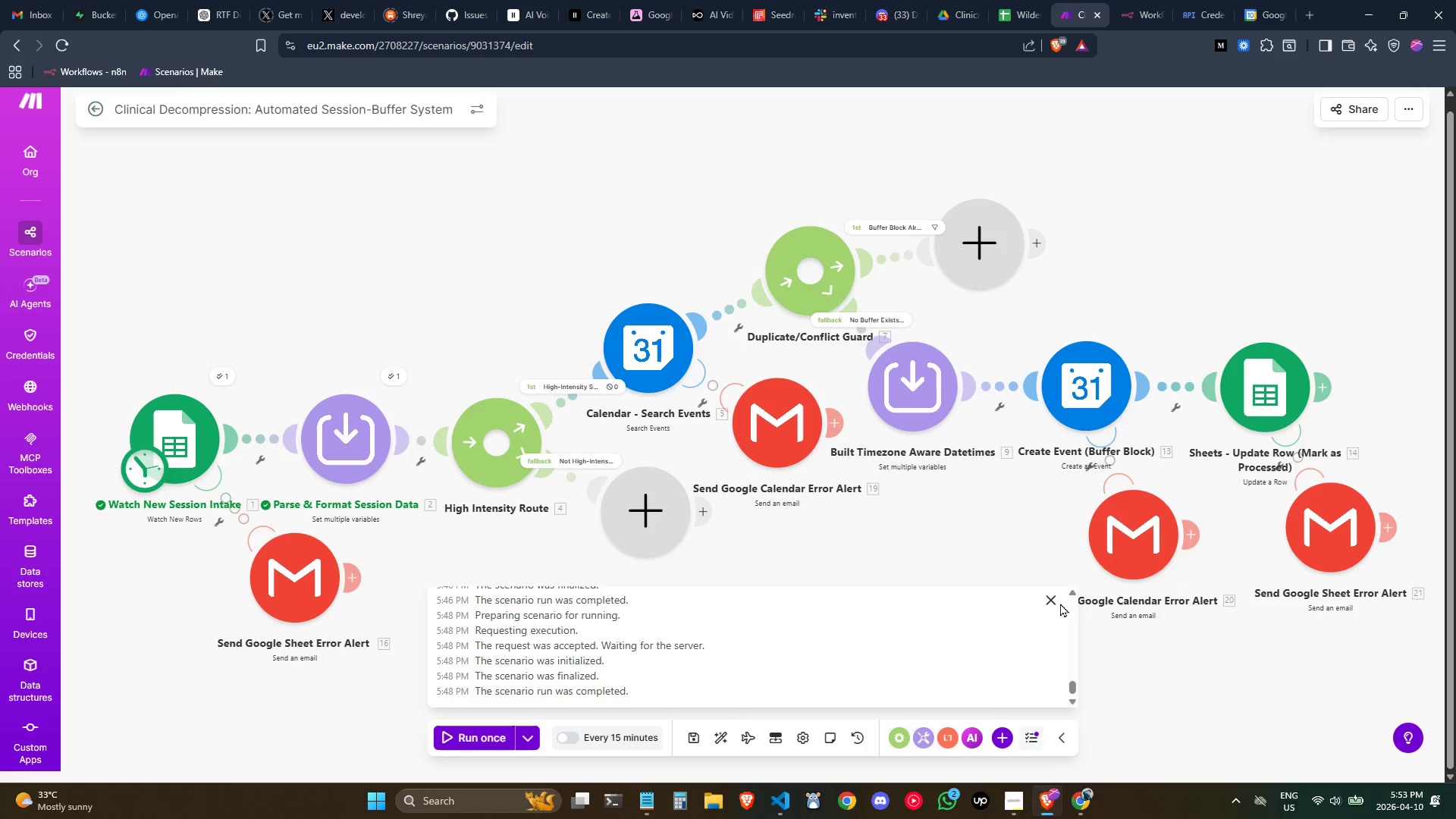 
left_click([988, 555])
 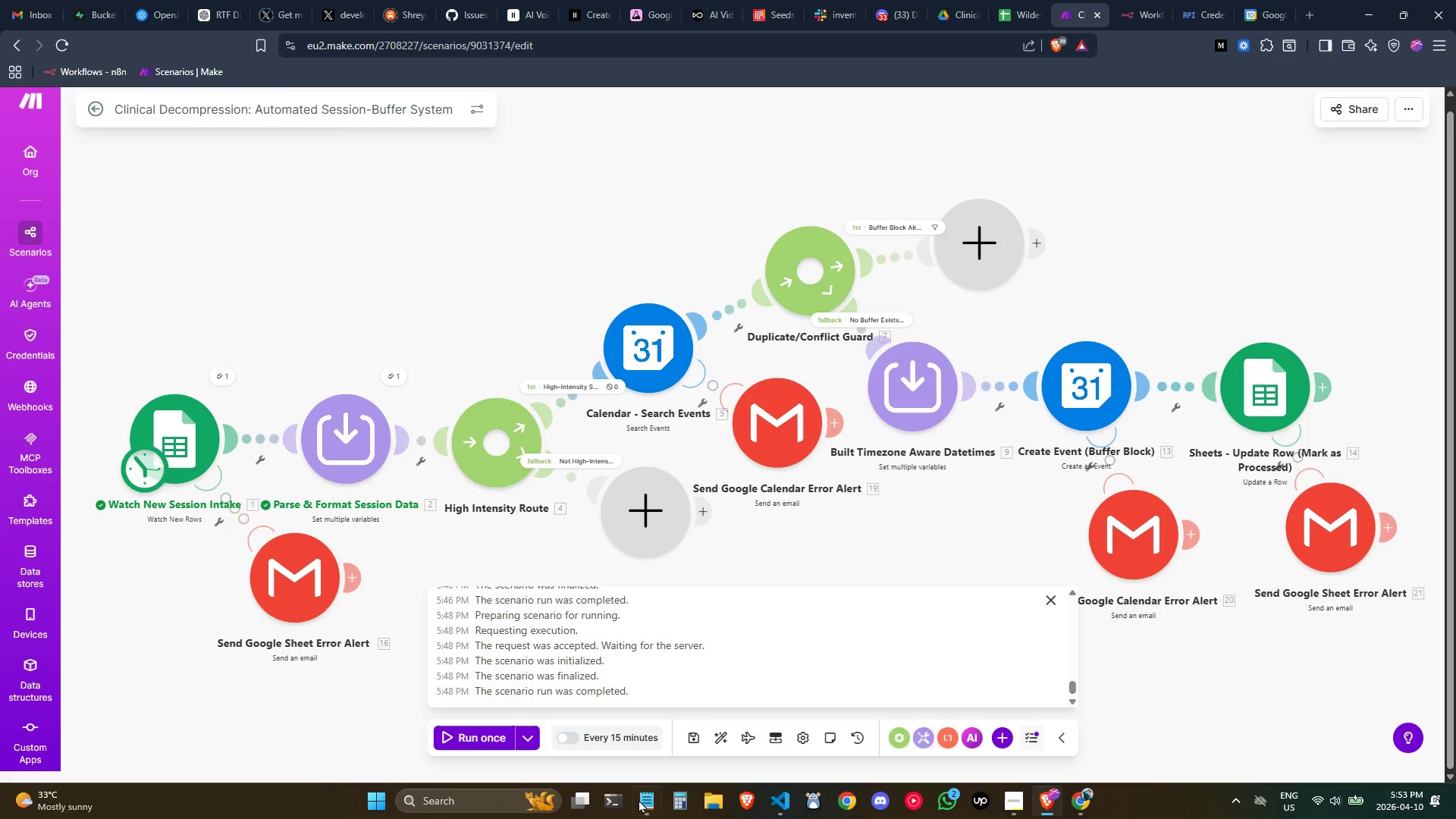 
left_click([639, 808])
 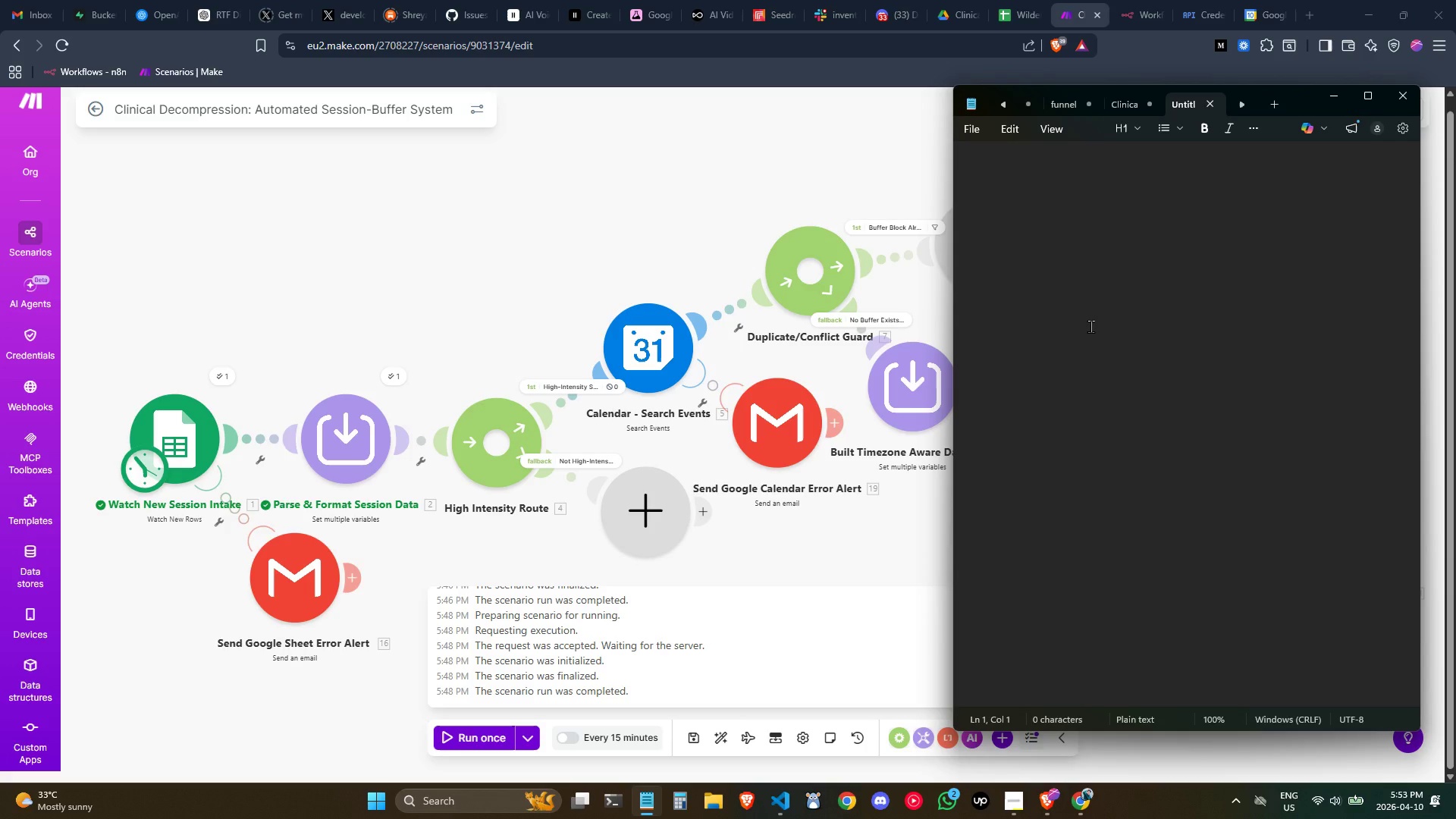 
type(Module 6 Apple)
key(Backspace)
type(ues)
key(Backspace)
key(Backspace)
type(e)
key(Backspace)
key(Backspace)
type(ies )
 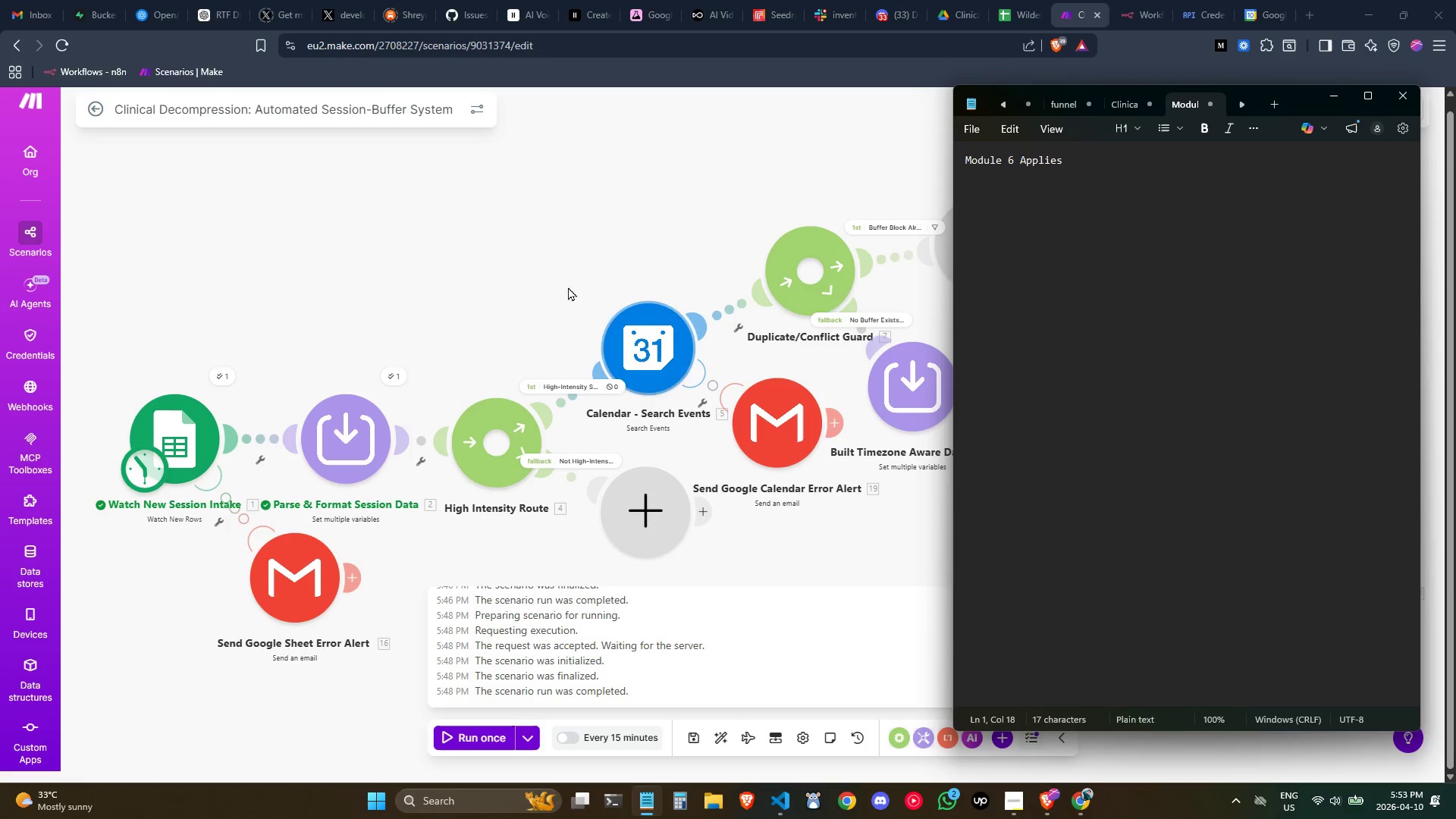 
left_click([535, 246])
 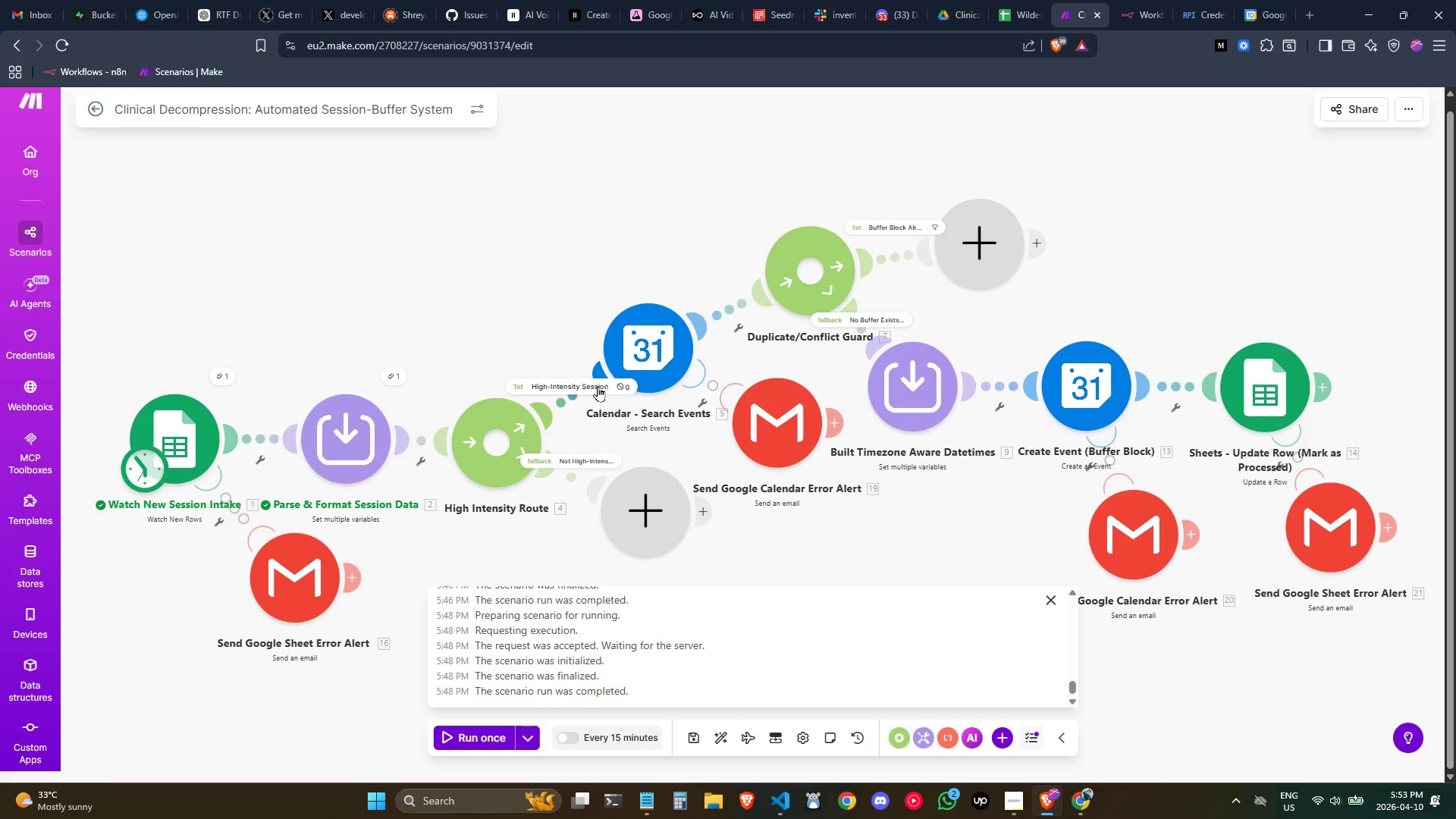 
wait(10.47)
 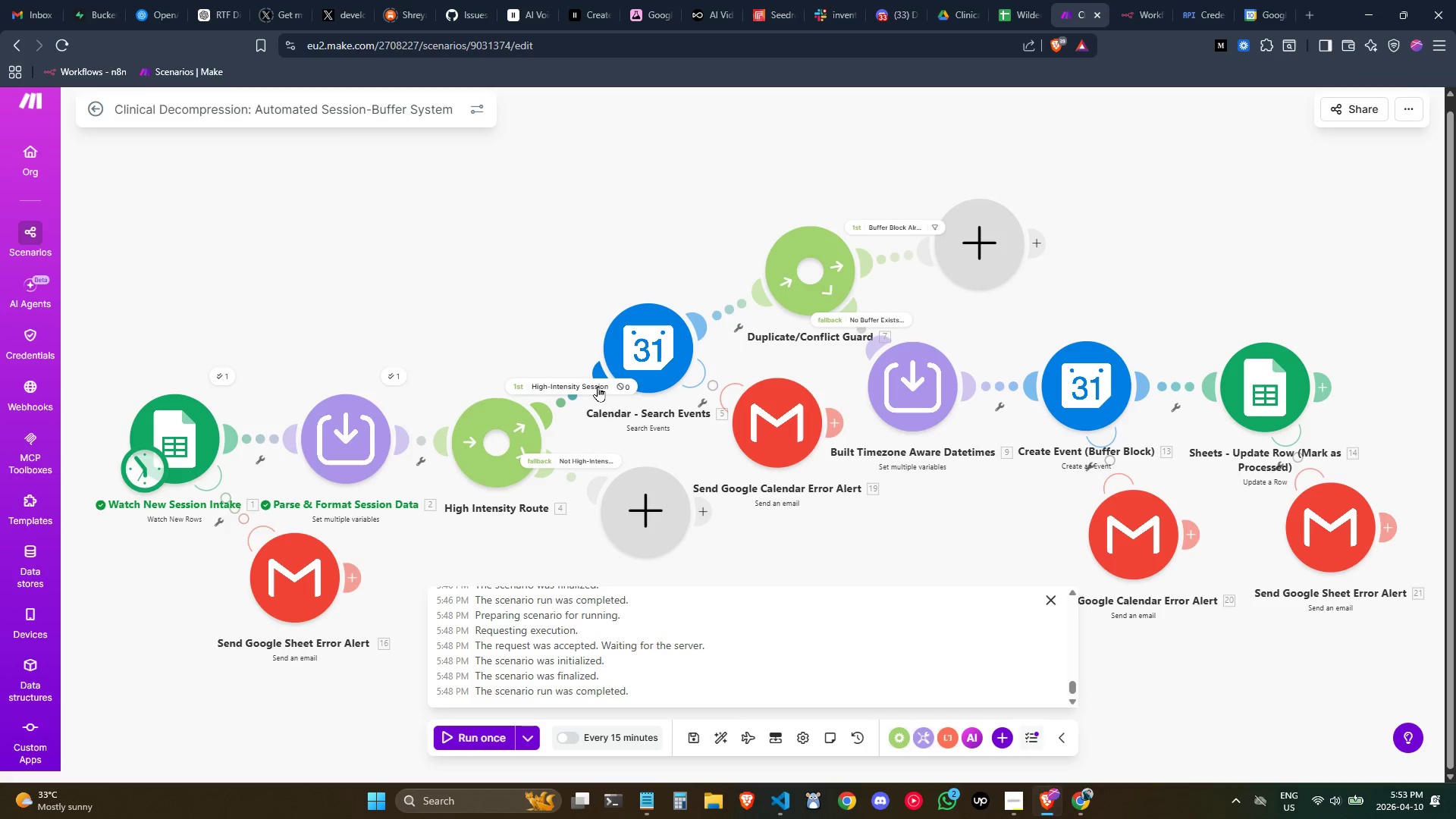 
key(Alt+AltLeft)
 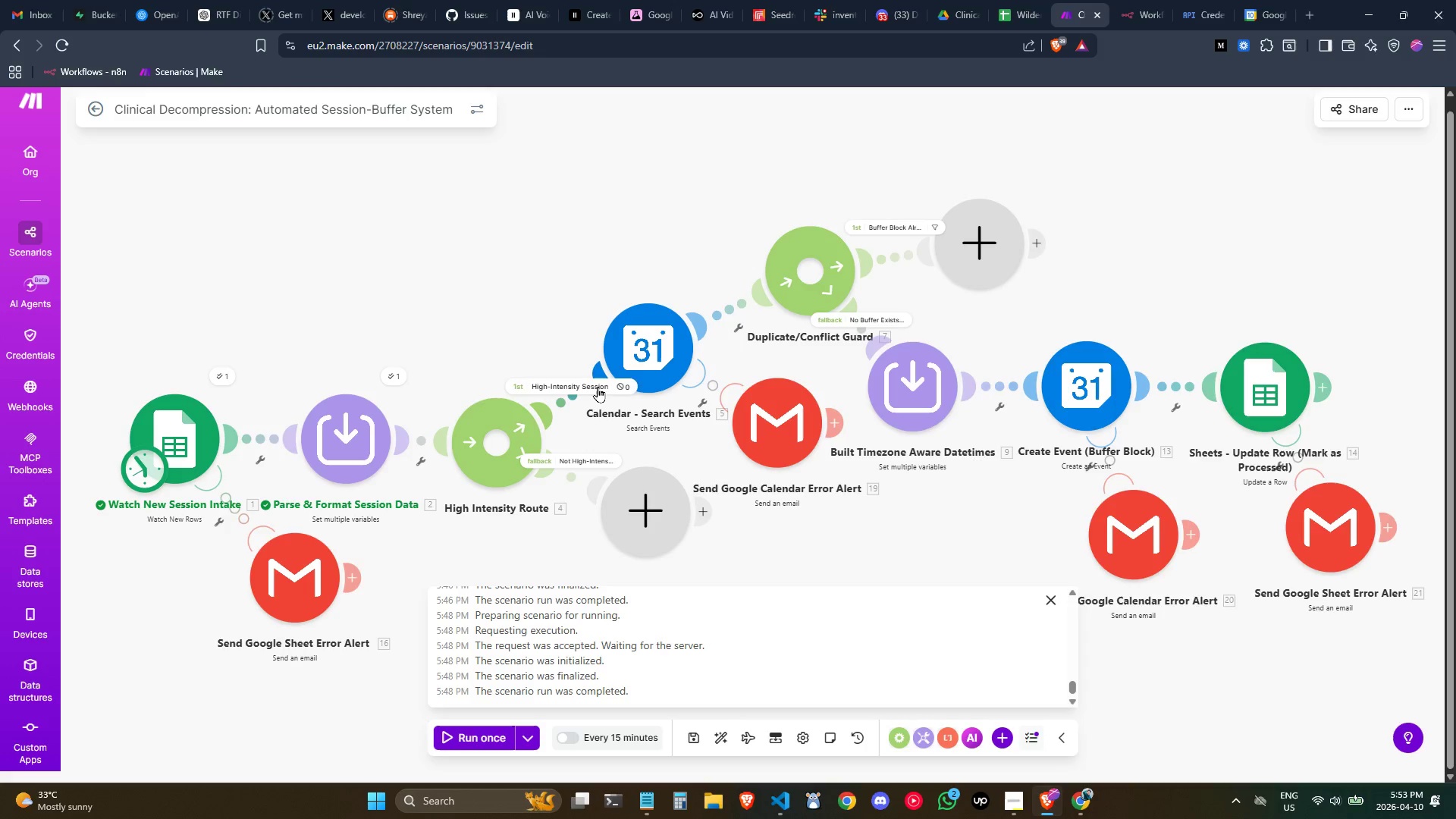 
key(Alt+Tab)
 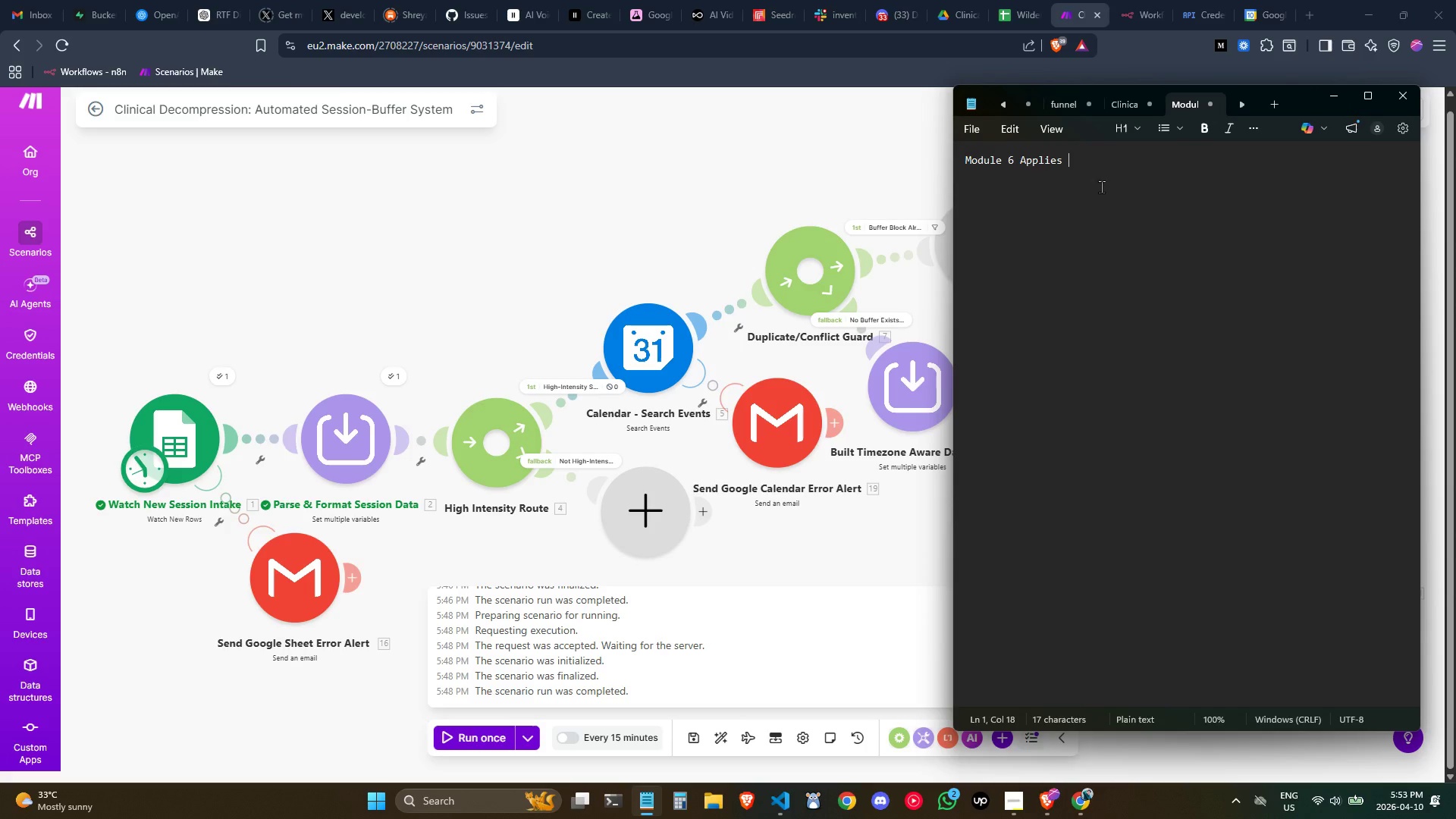 
left_click_drag(start_coordinate=[1097, 174], to_coordinate=[886, 172])
 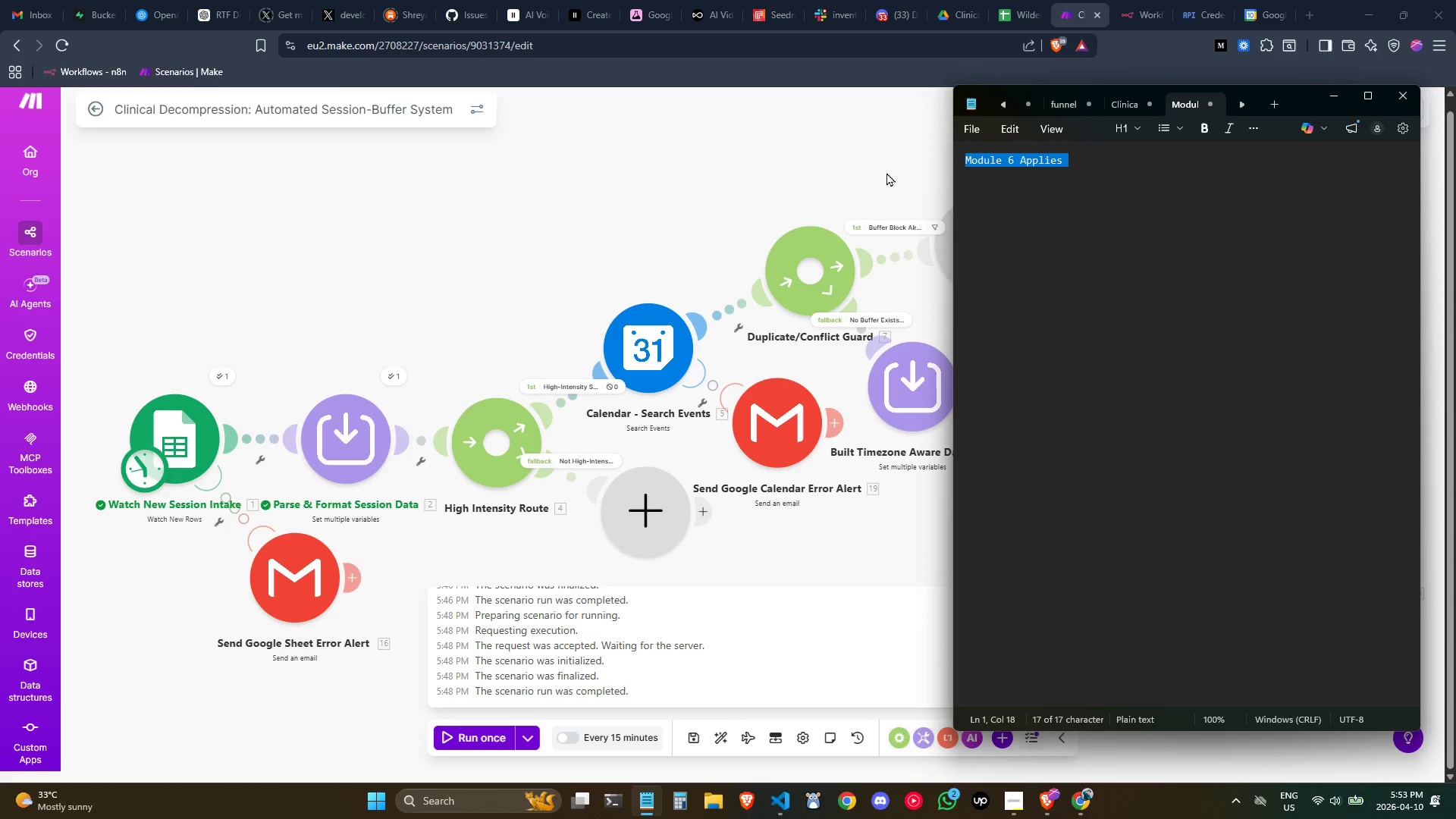 
type(High Intensity )
 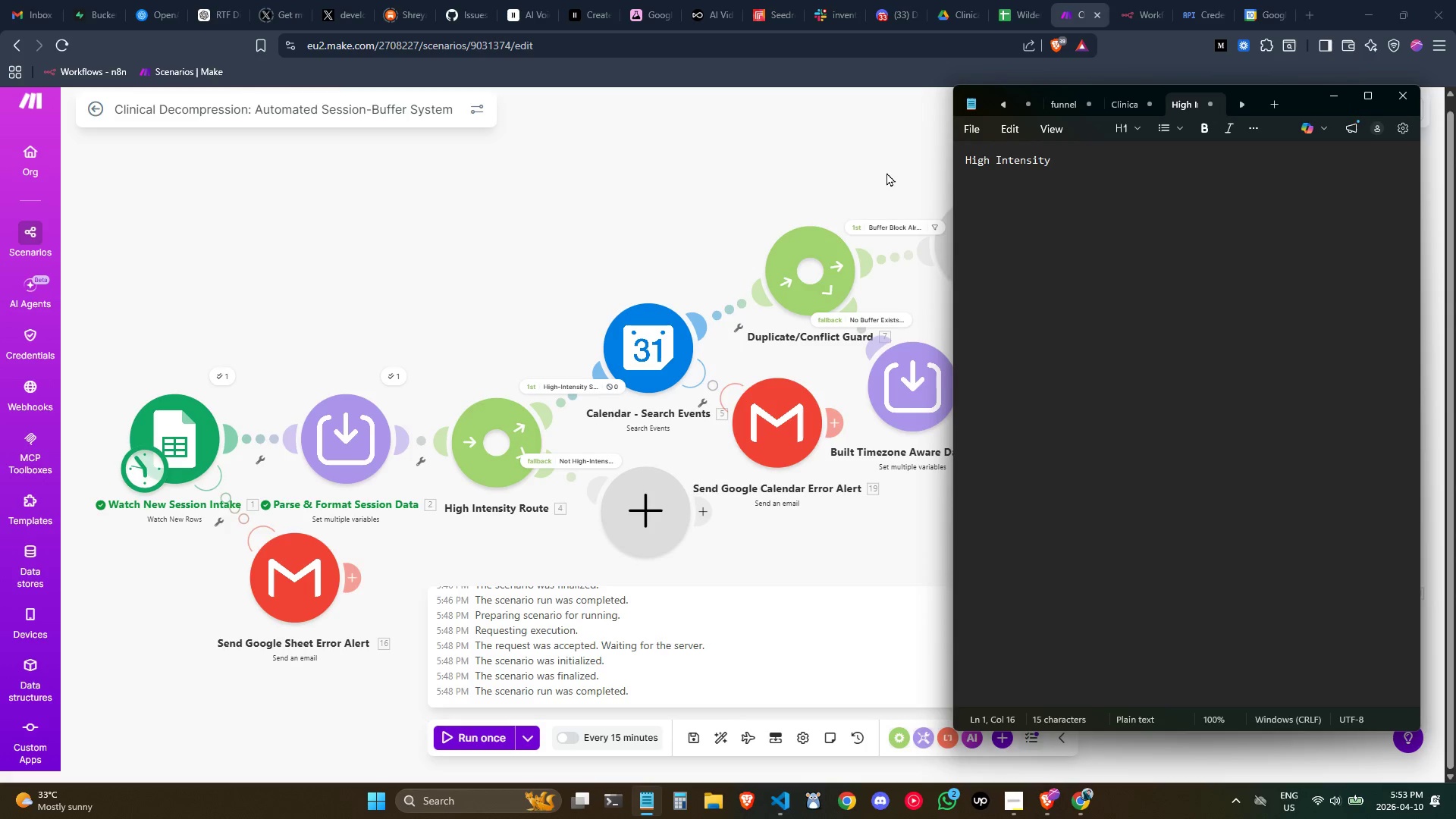 
key(Control+Backspace)
 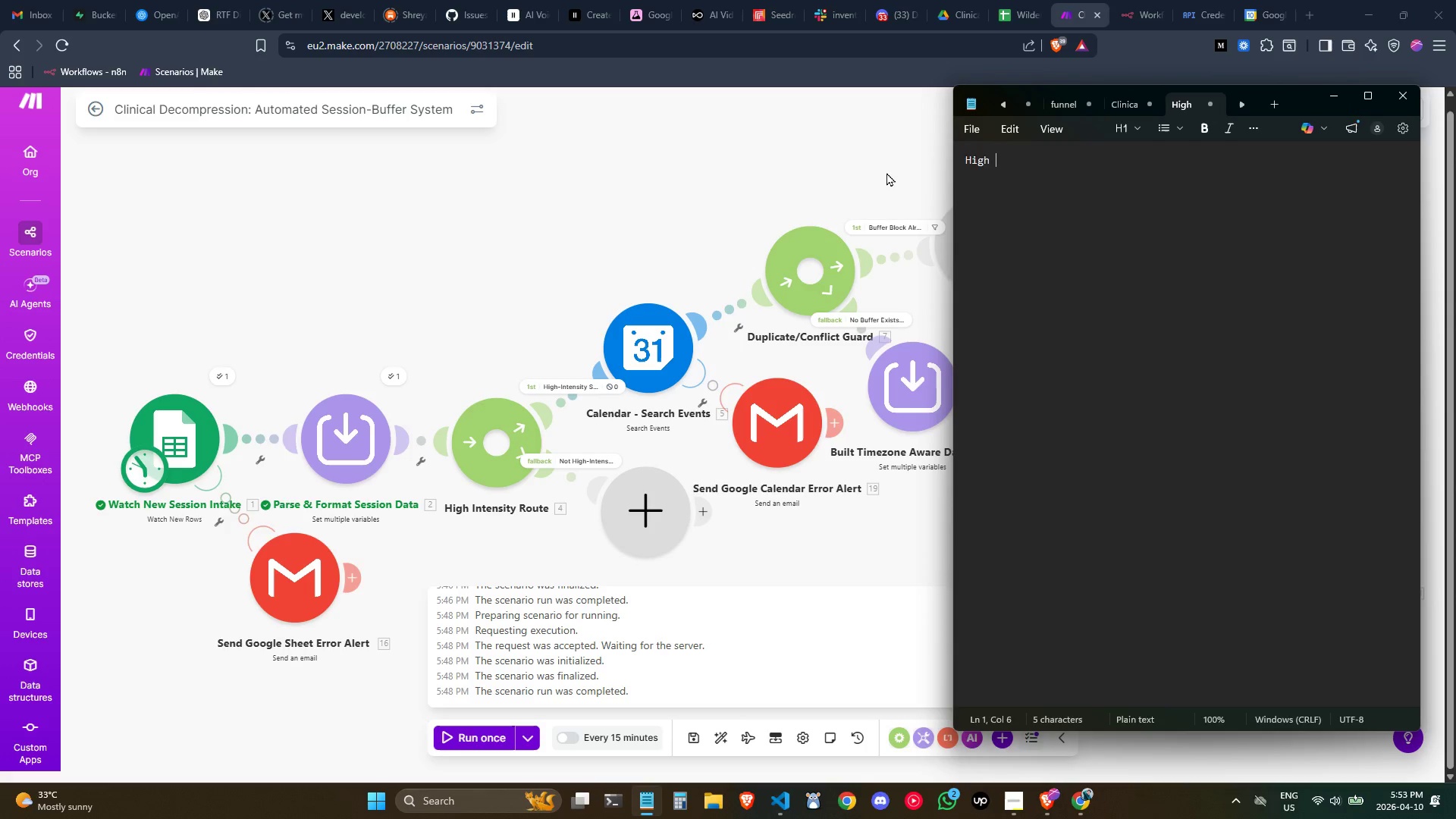 
key(Control+Backspace)
 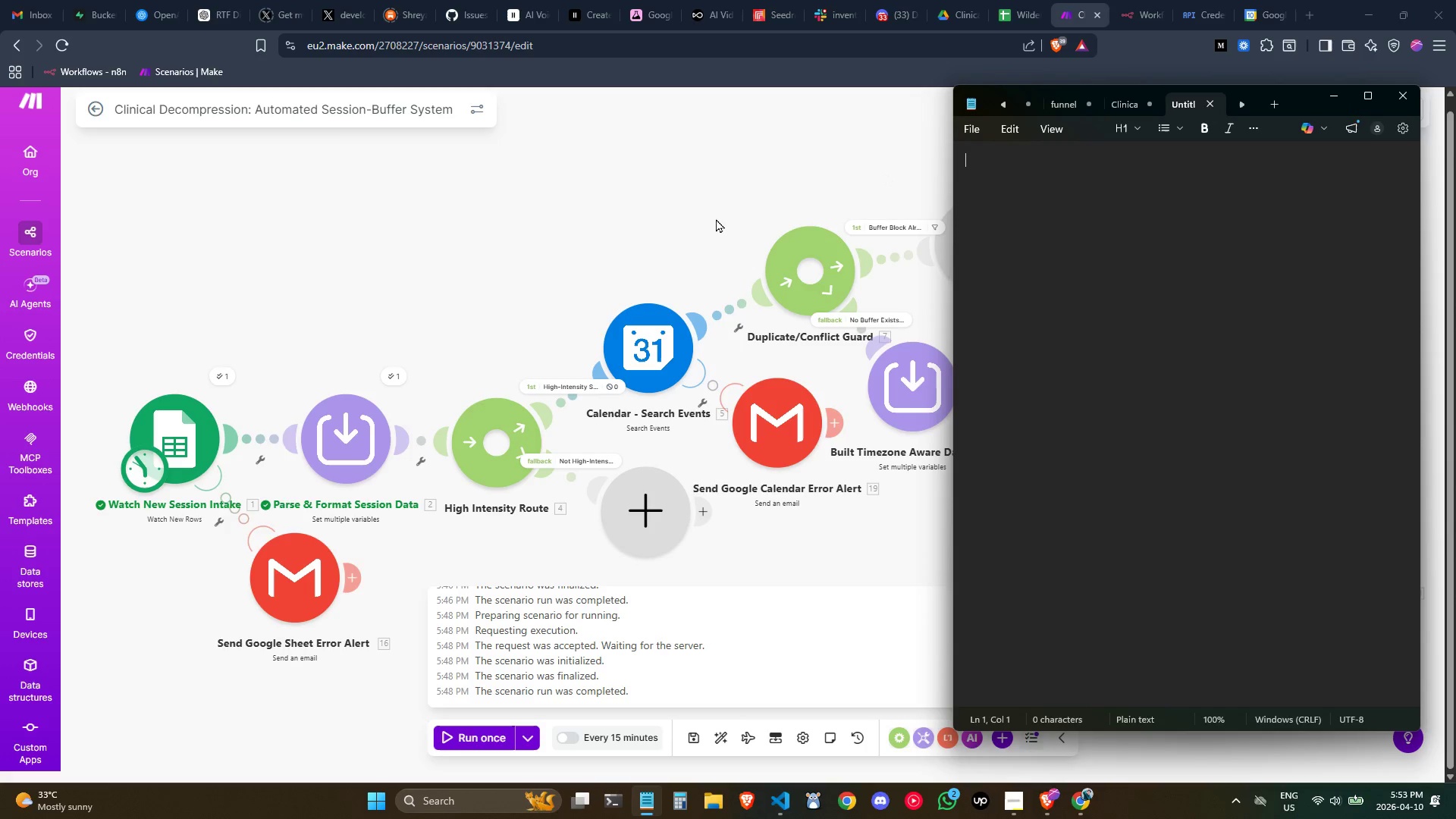 
left_click([631, 224])
 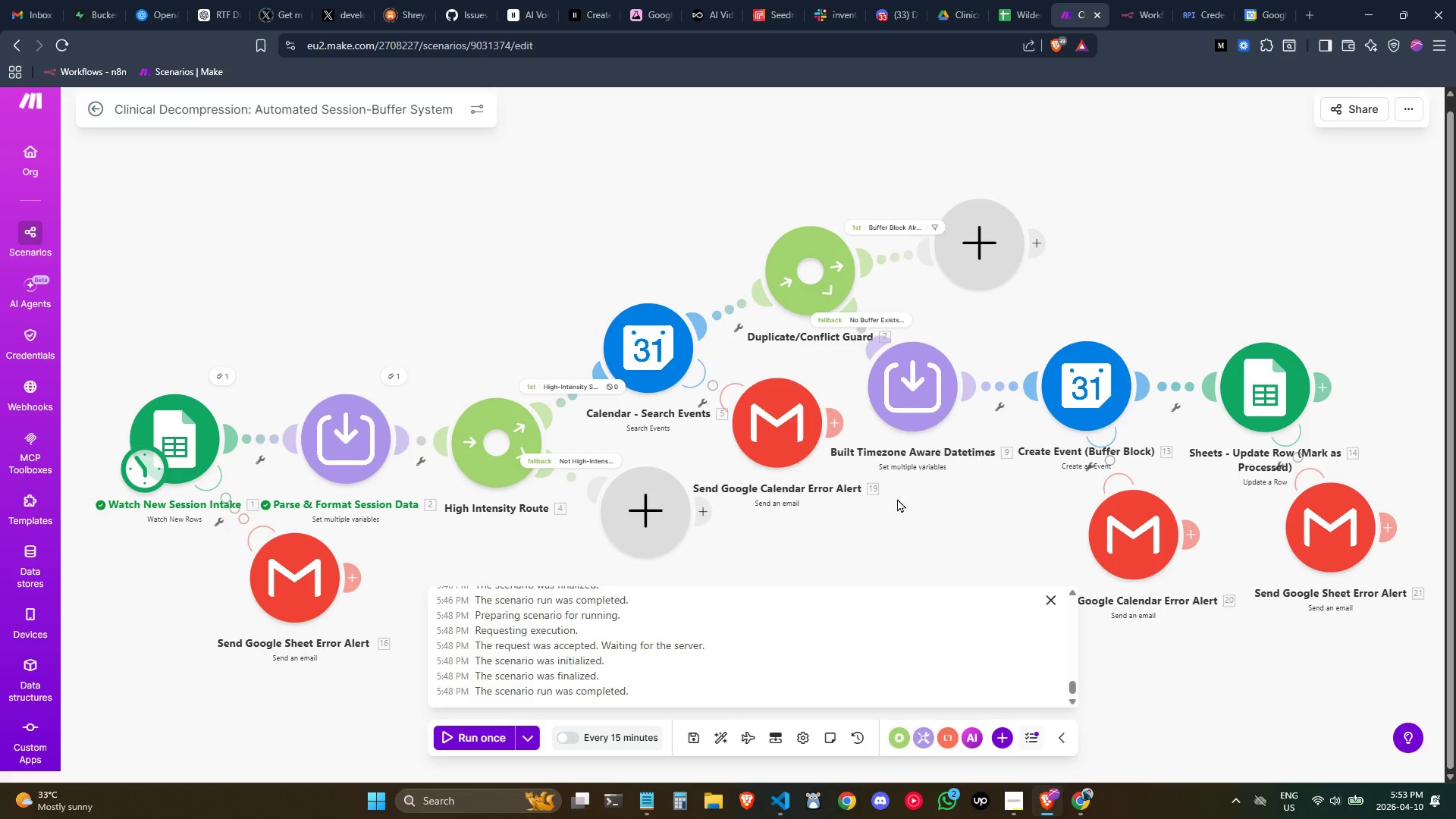 
left_click([907, 392])
 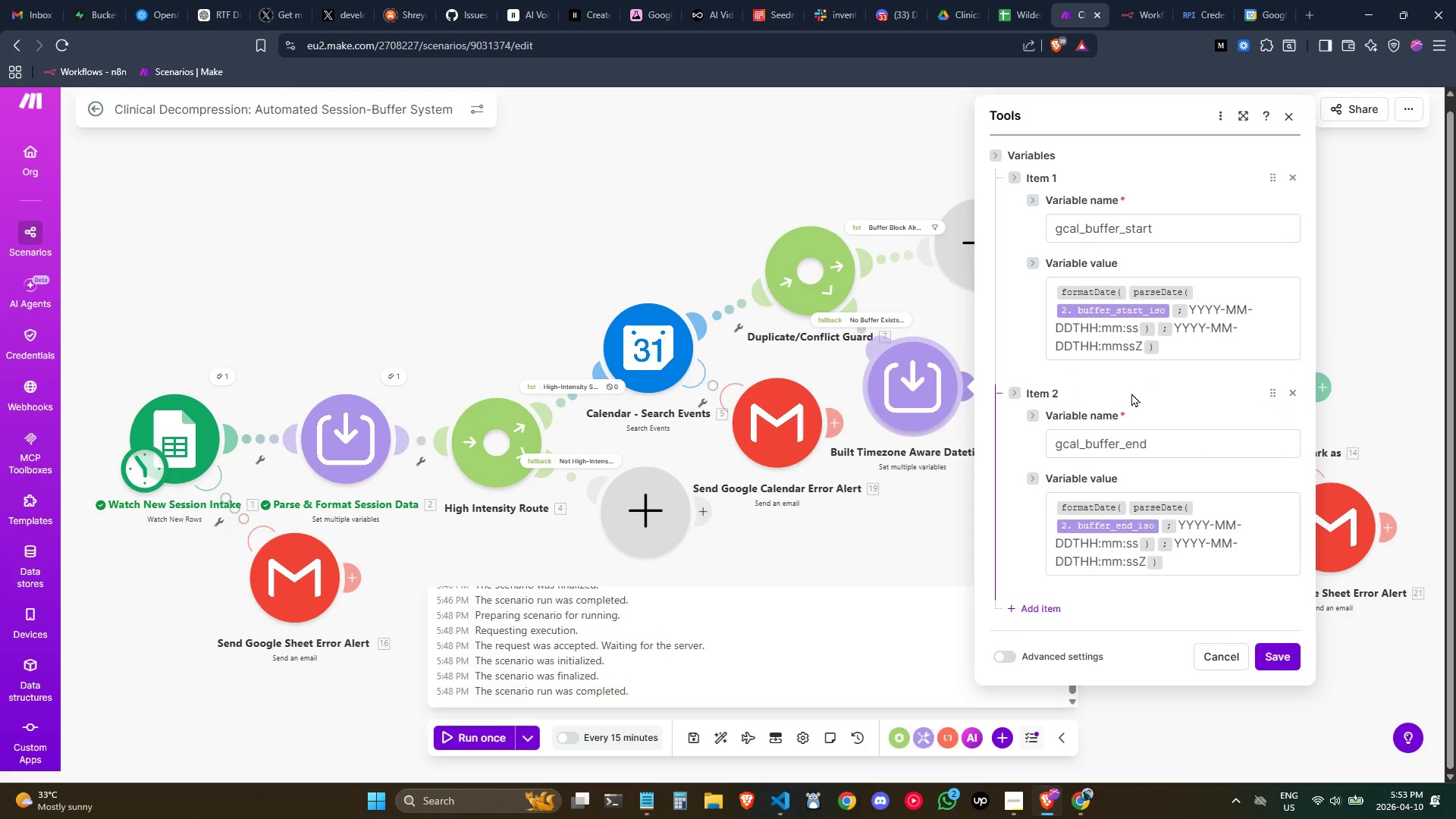 
scroll: coordinate [1131, 393], scroll_direction: down, amount: 1.0
 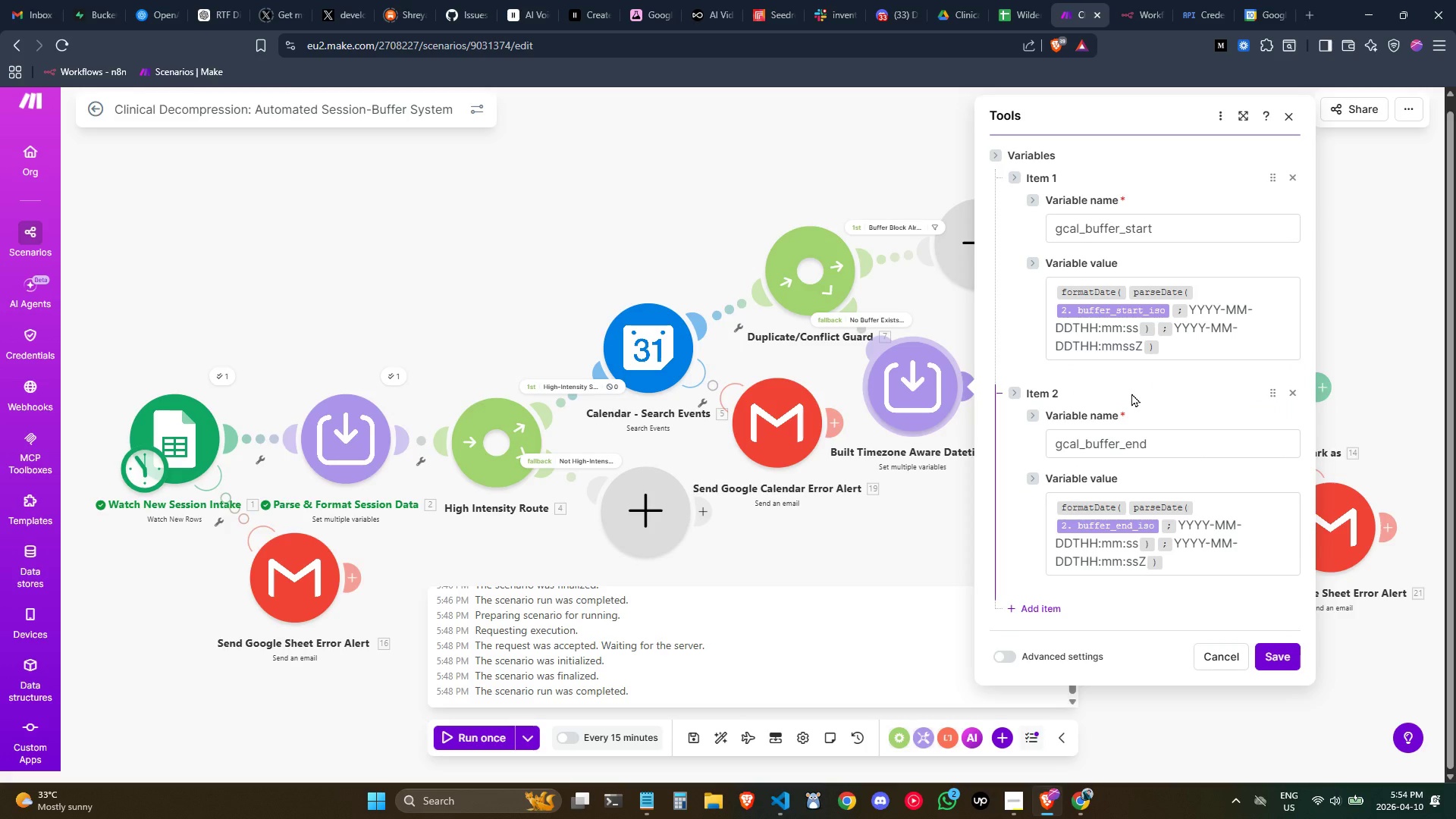 
wait(9.49)
 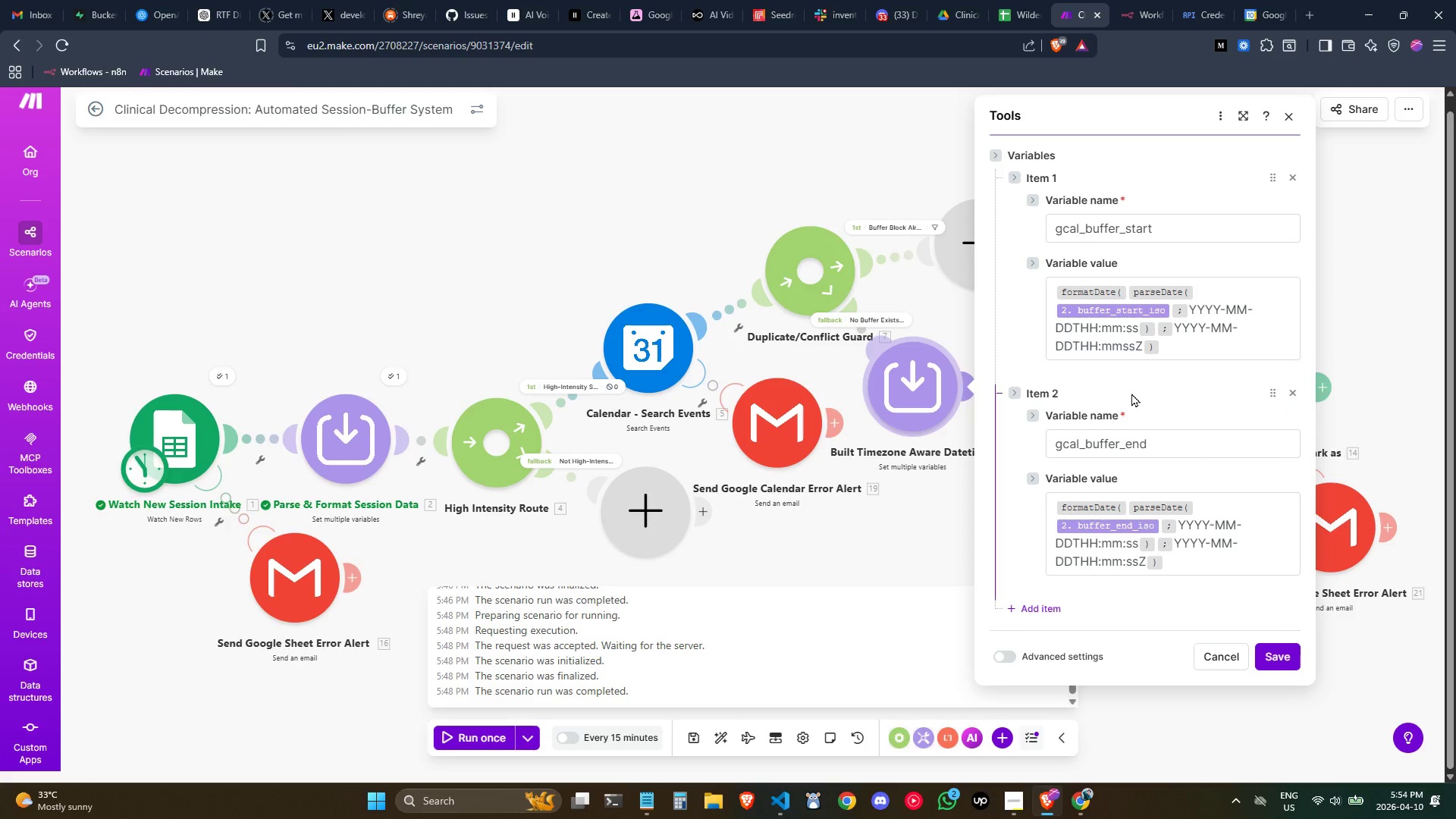 
key(Alt+AltLeft)
 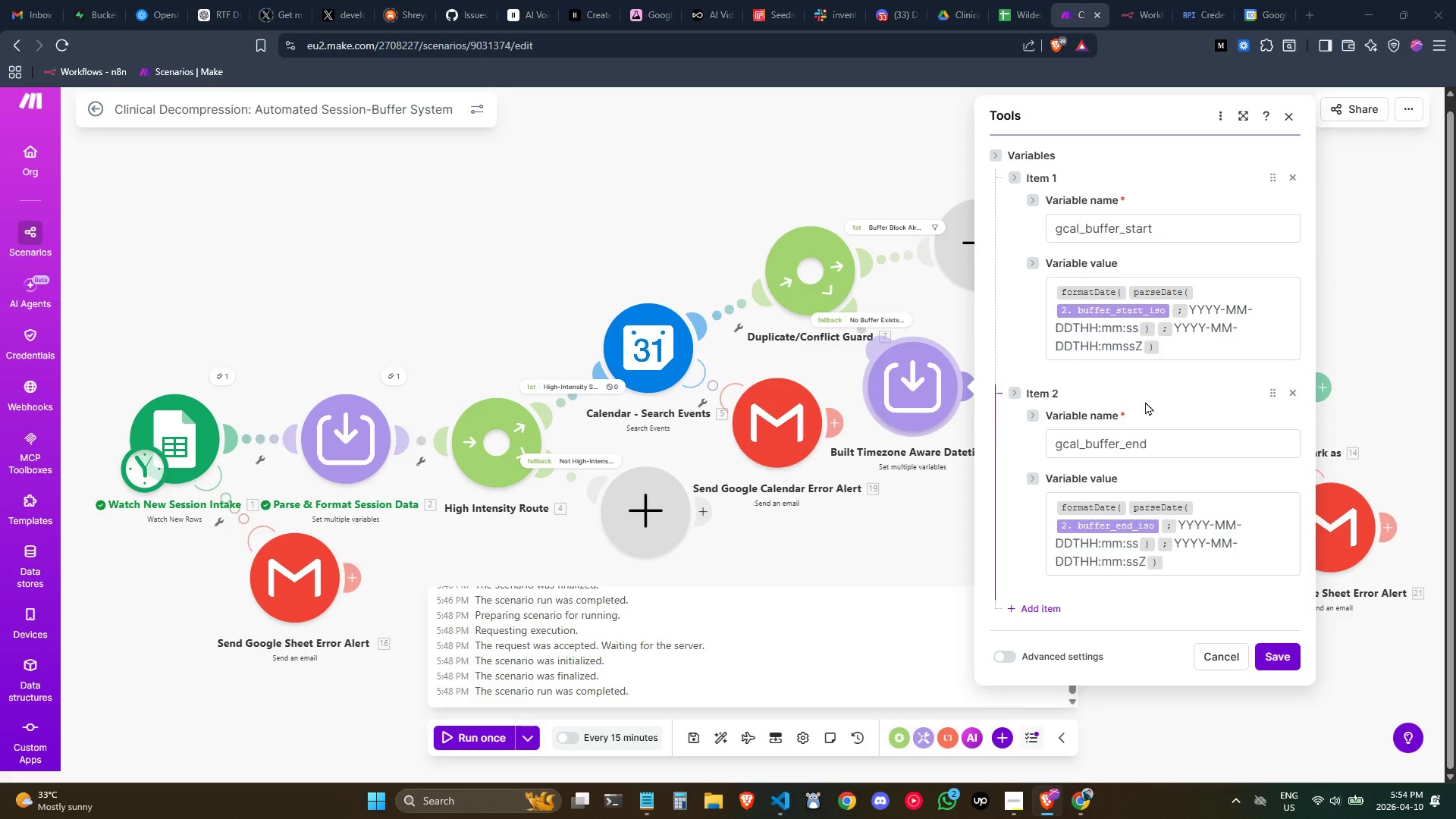 
key(Alt+Tab)
 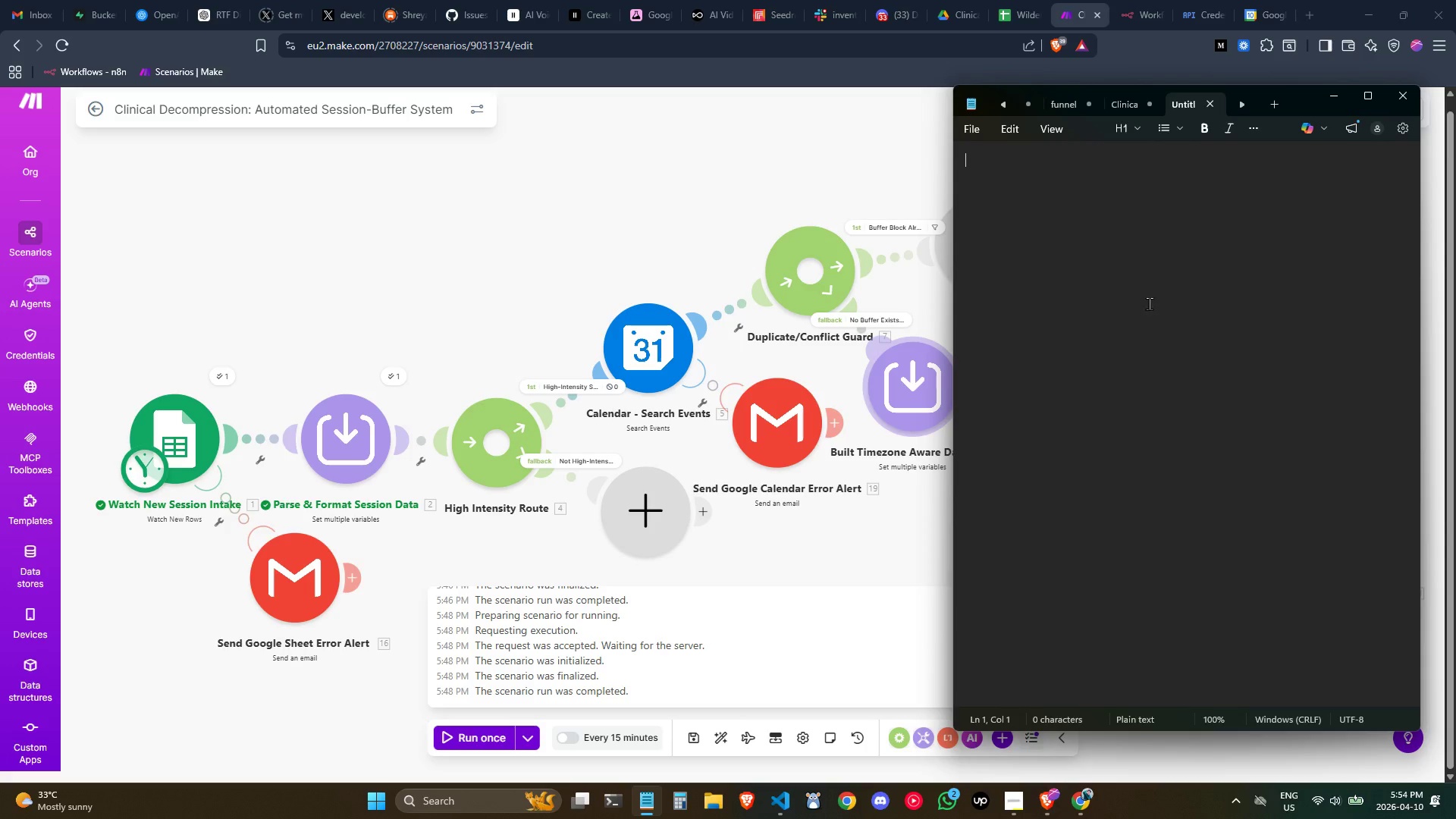 
left_click([1144, 297])
 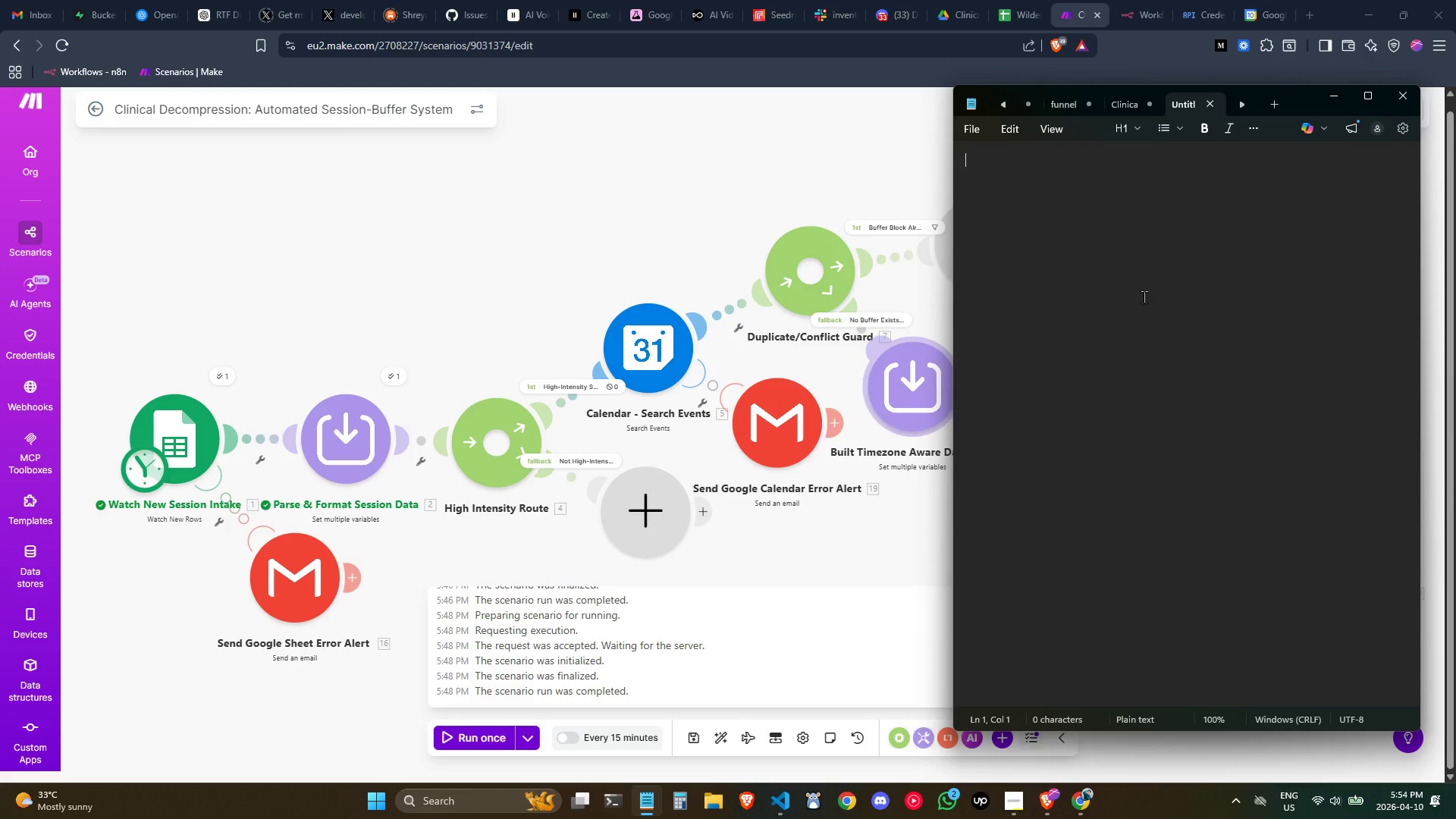 
type(Built t)
key(Backspace)
type(Timezone Aware)
 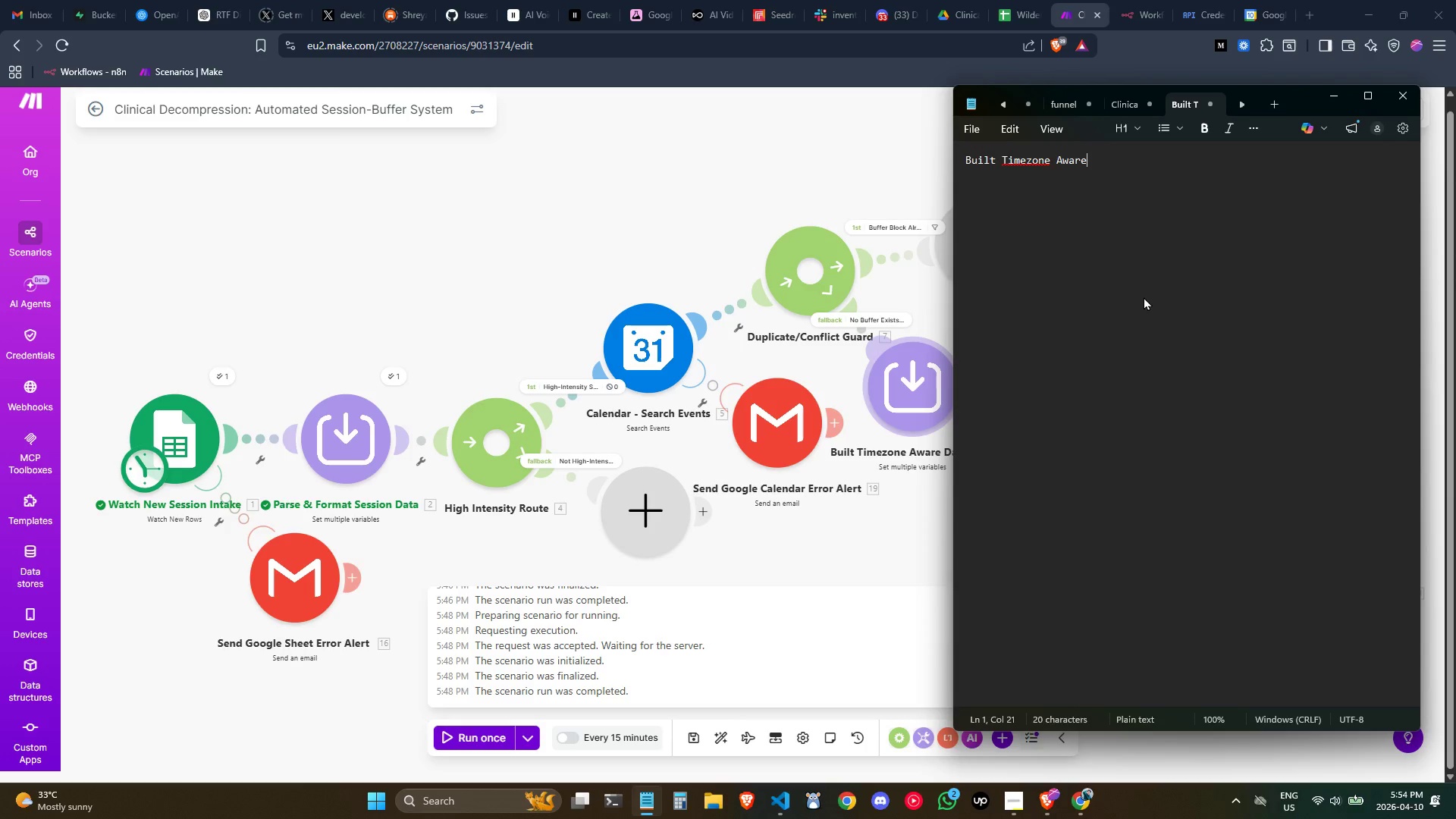 
key(Alt+AltLeft)
 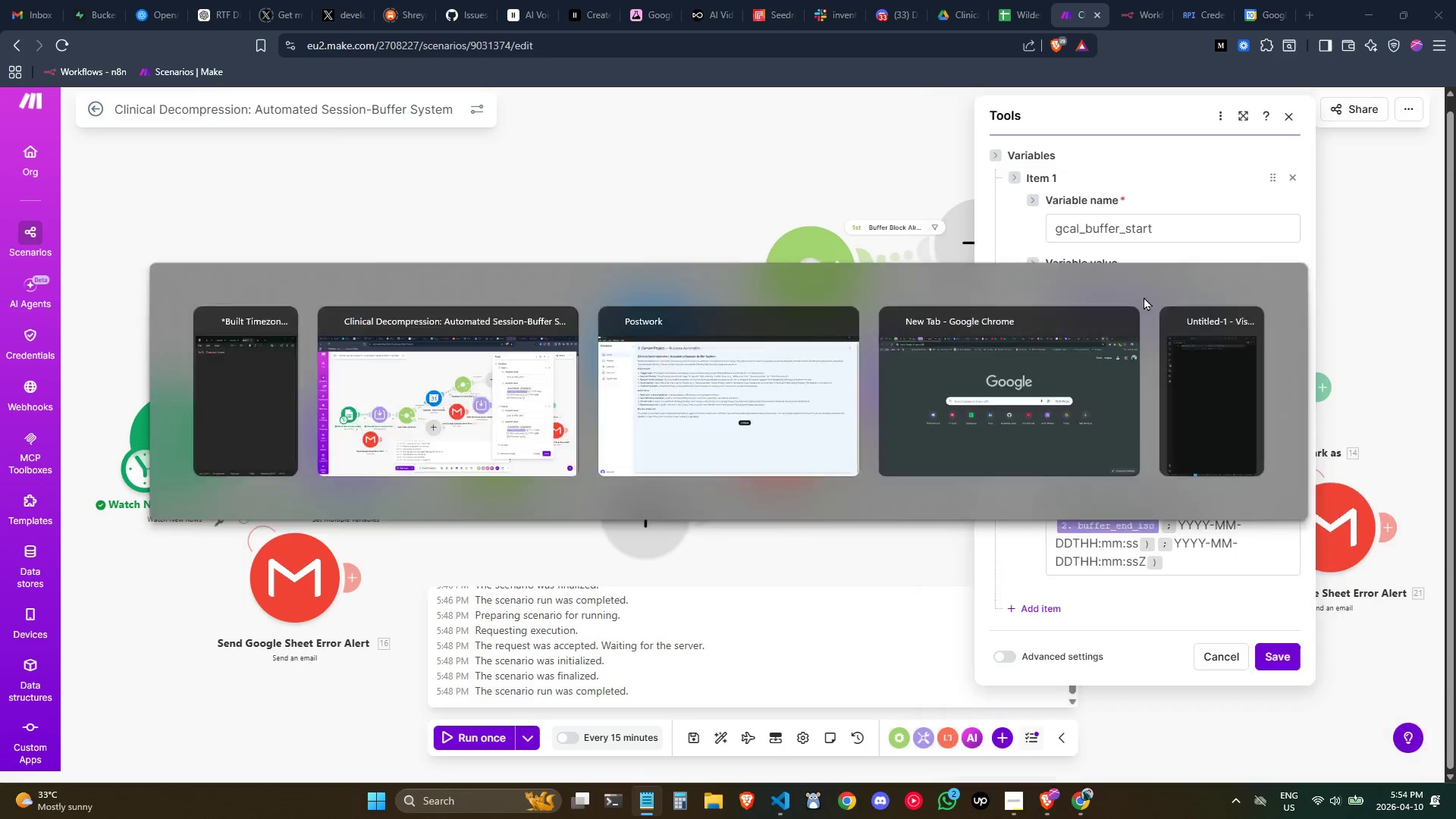 
key(Alt+Tab)
 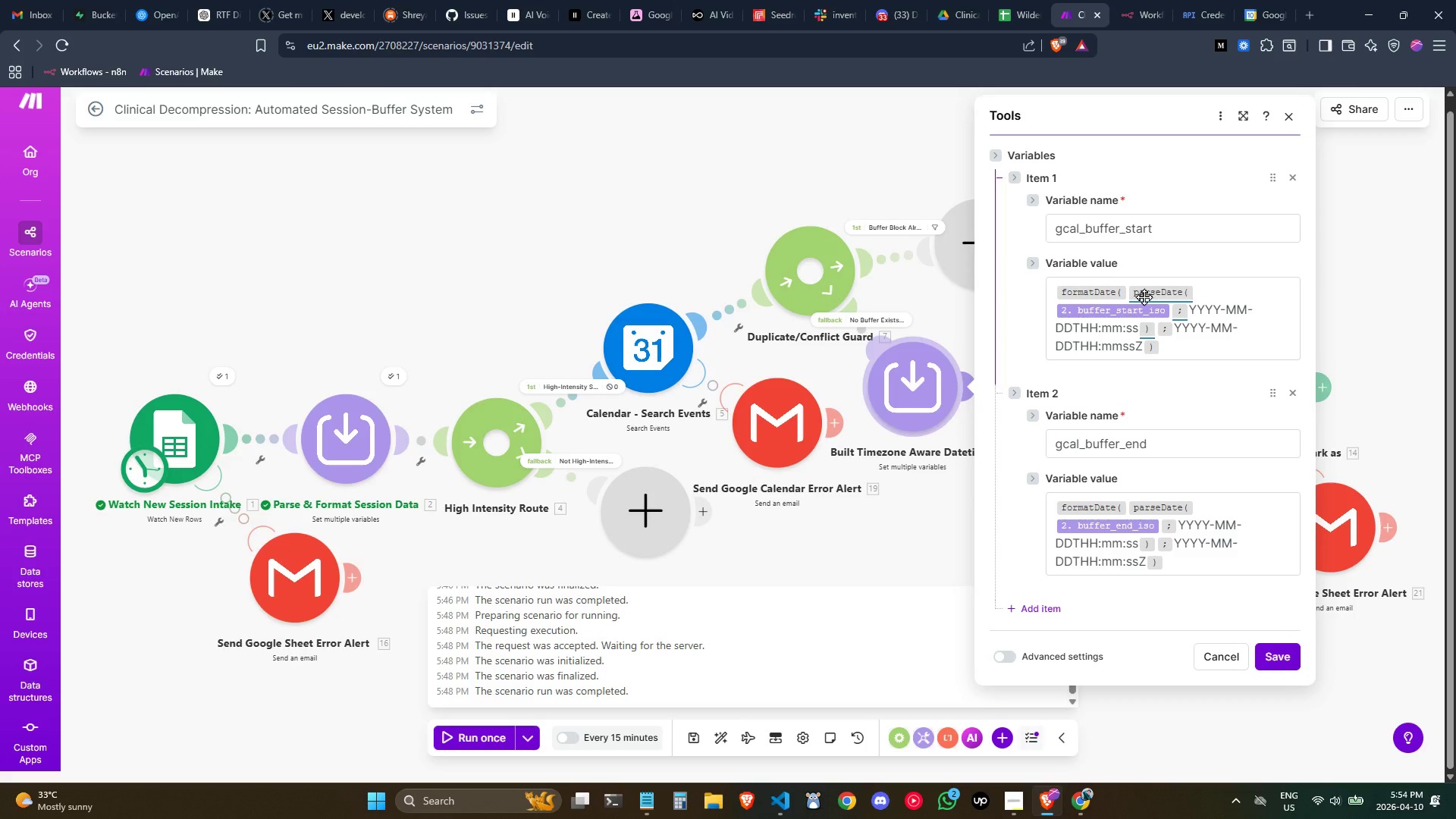 
key(Alt+AltLeft)
 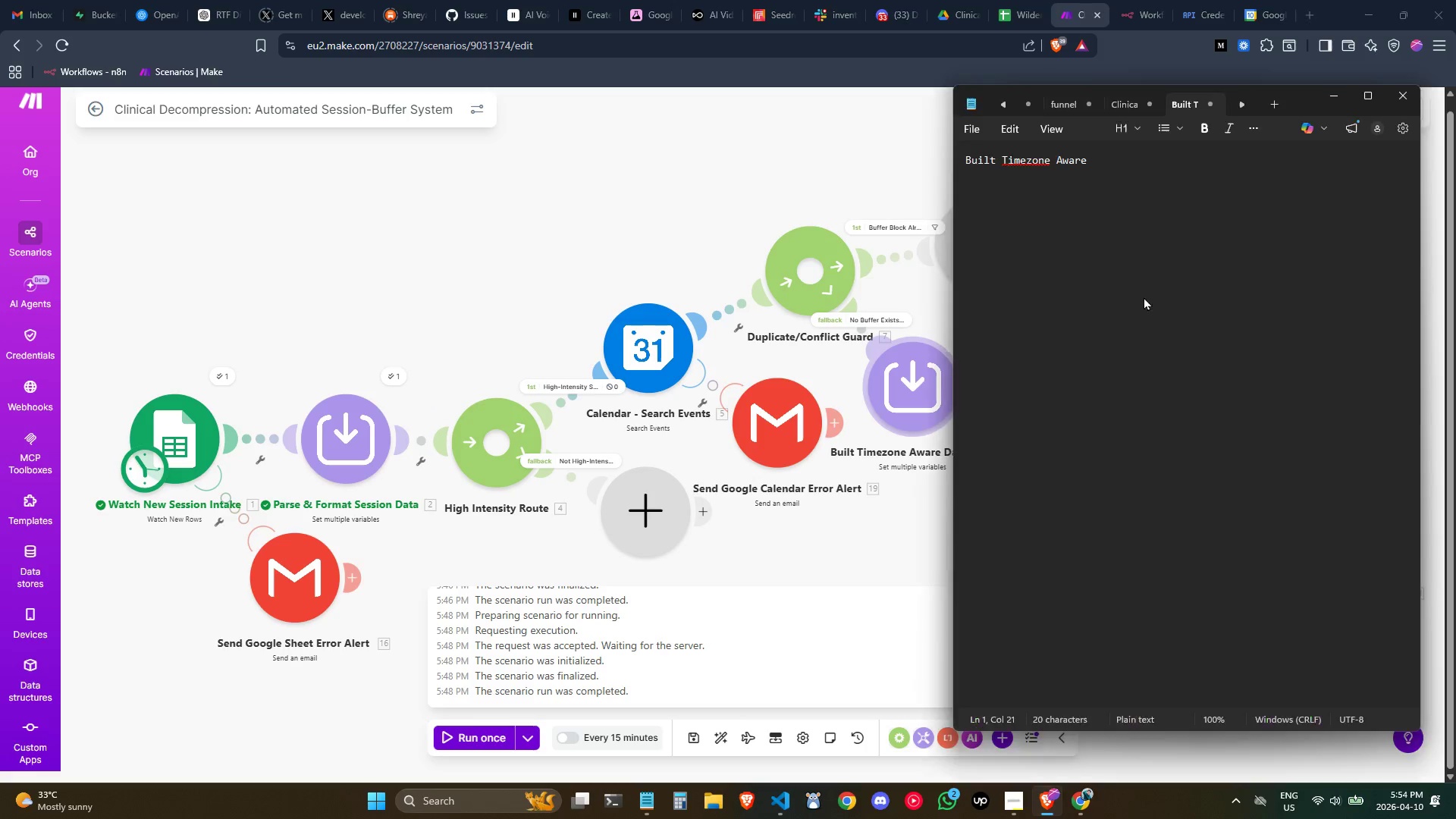 
key(Tab)
type( Datetime)
 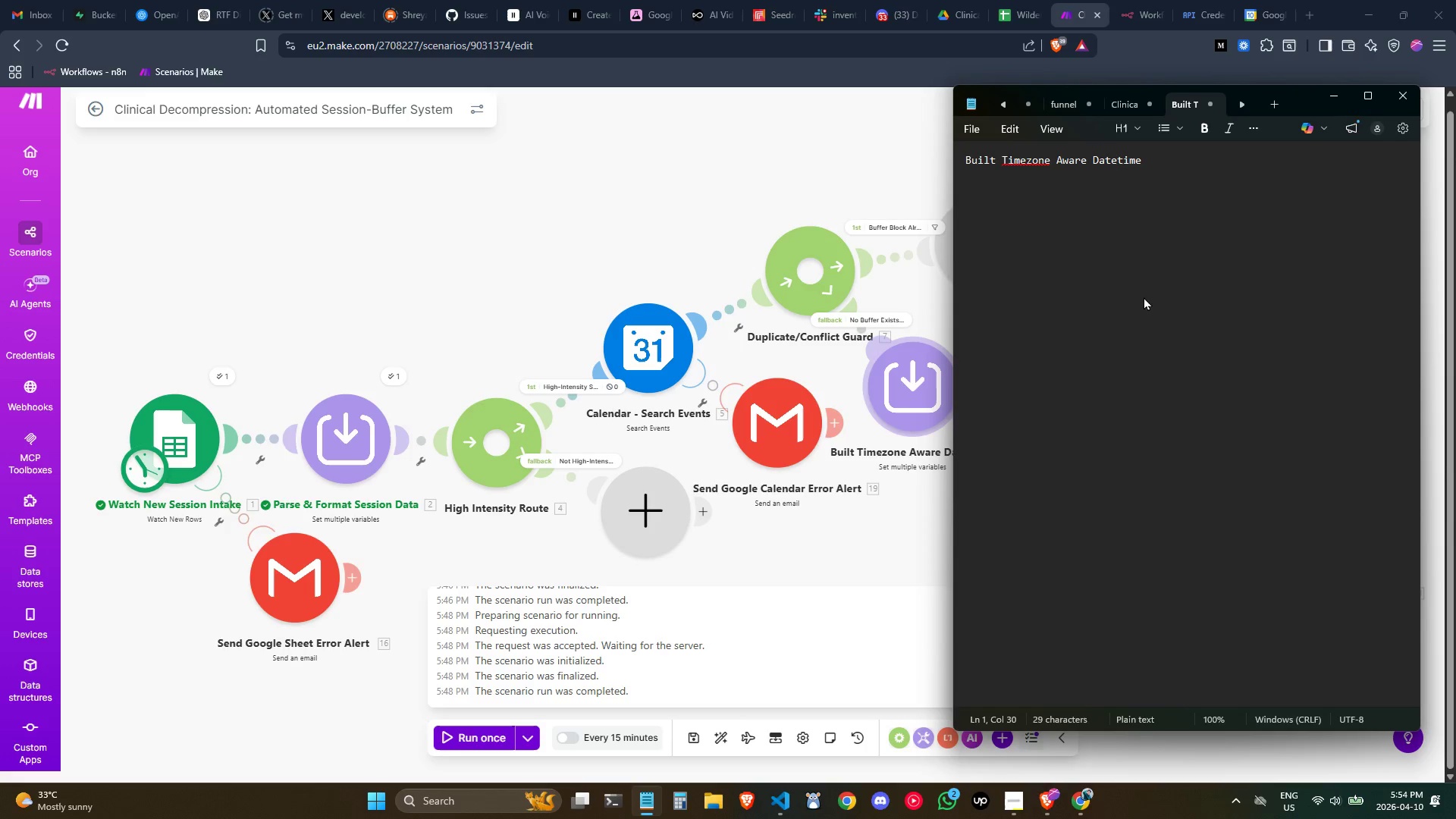 
key(Control+ArrowLeft)
 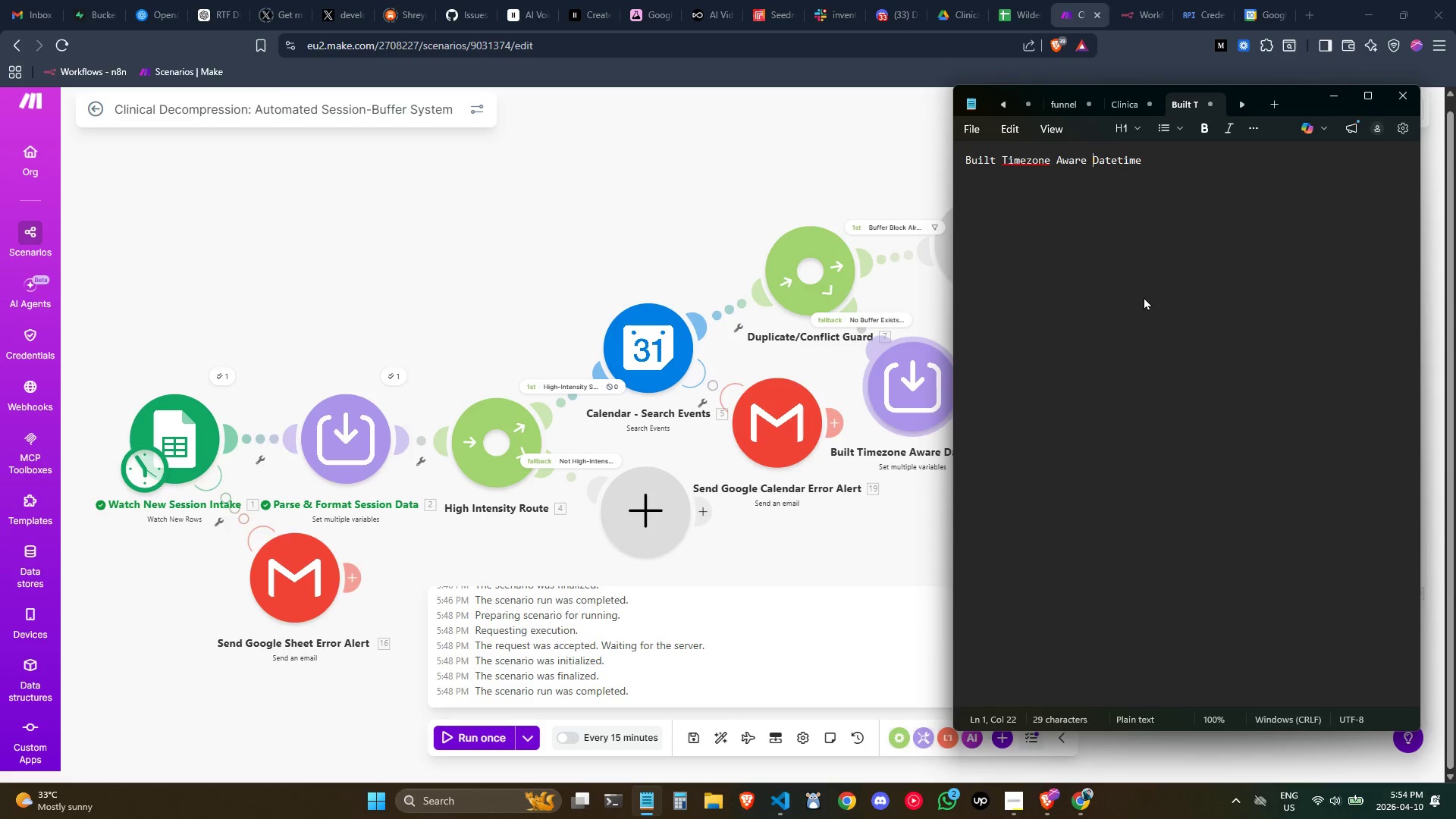 
key(Control+ArrowLeft)
 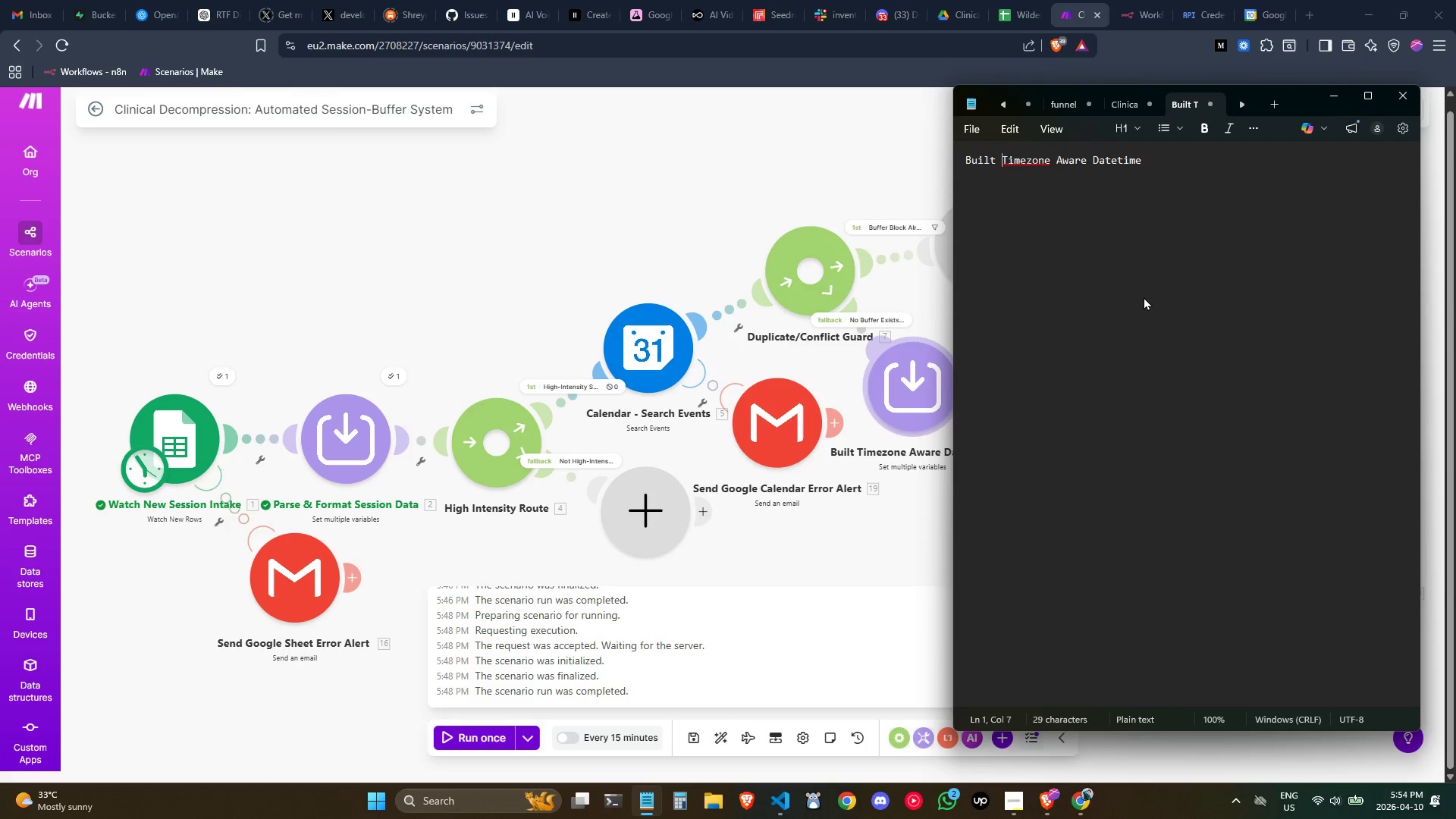 
key(Control+ArrowLeft)
 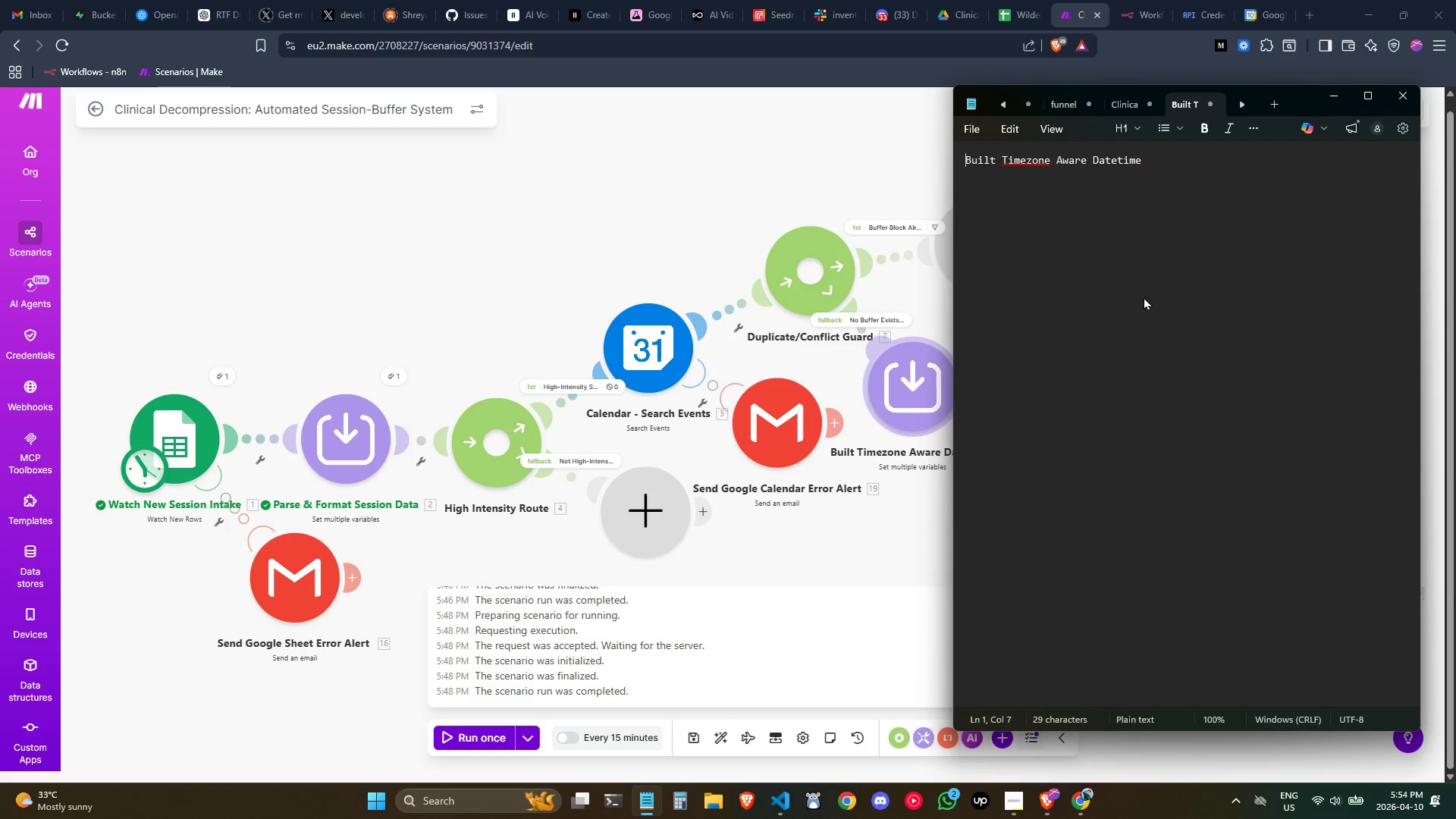 
key(Control+ArrowLeft)
 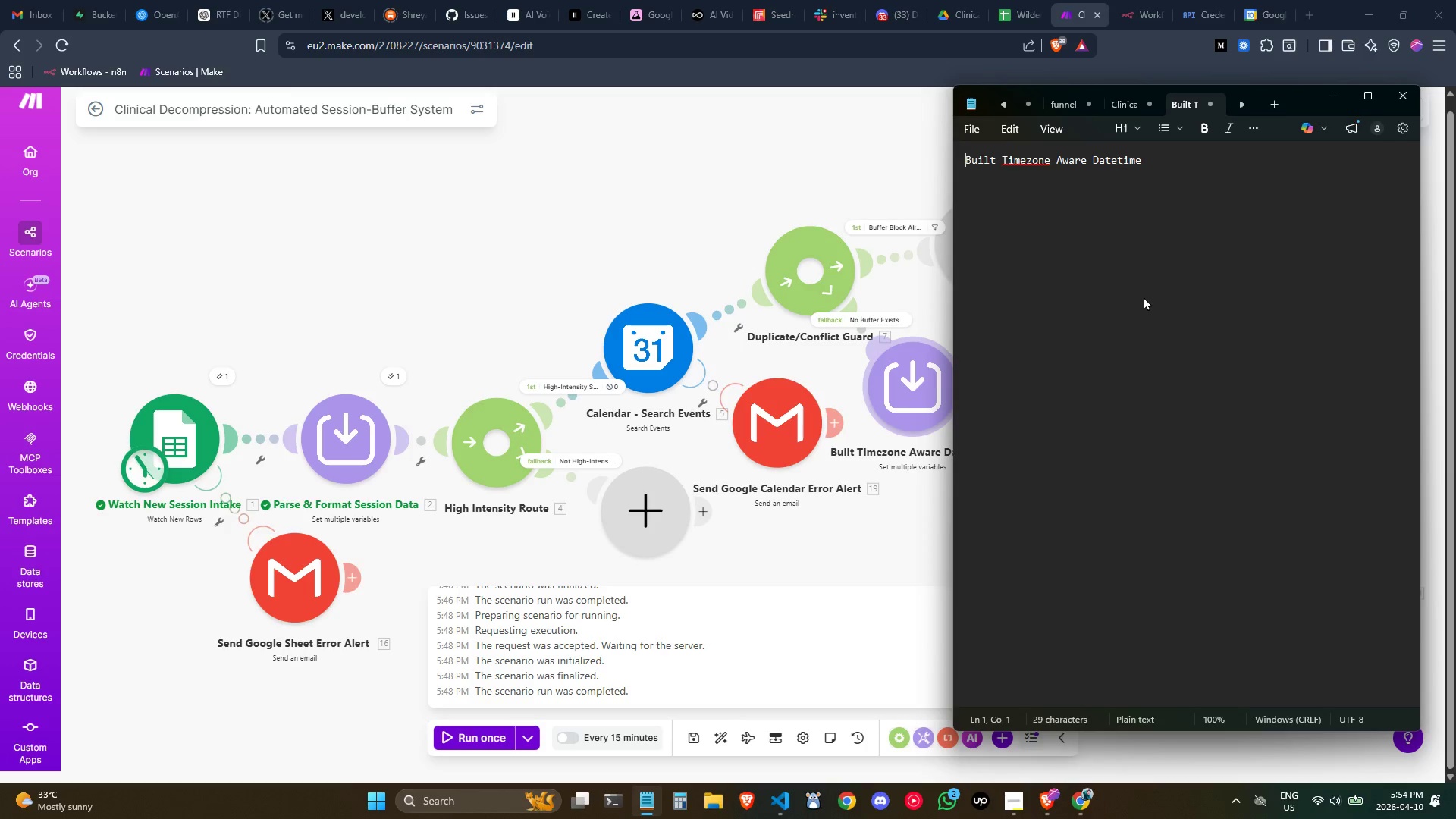 
key(Control+ControlLeft)
 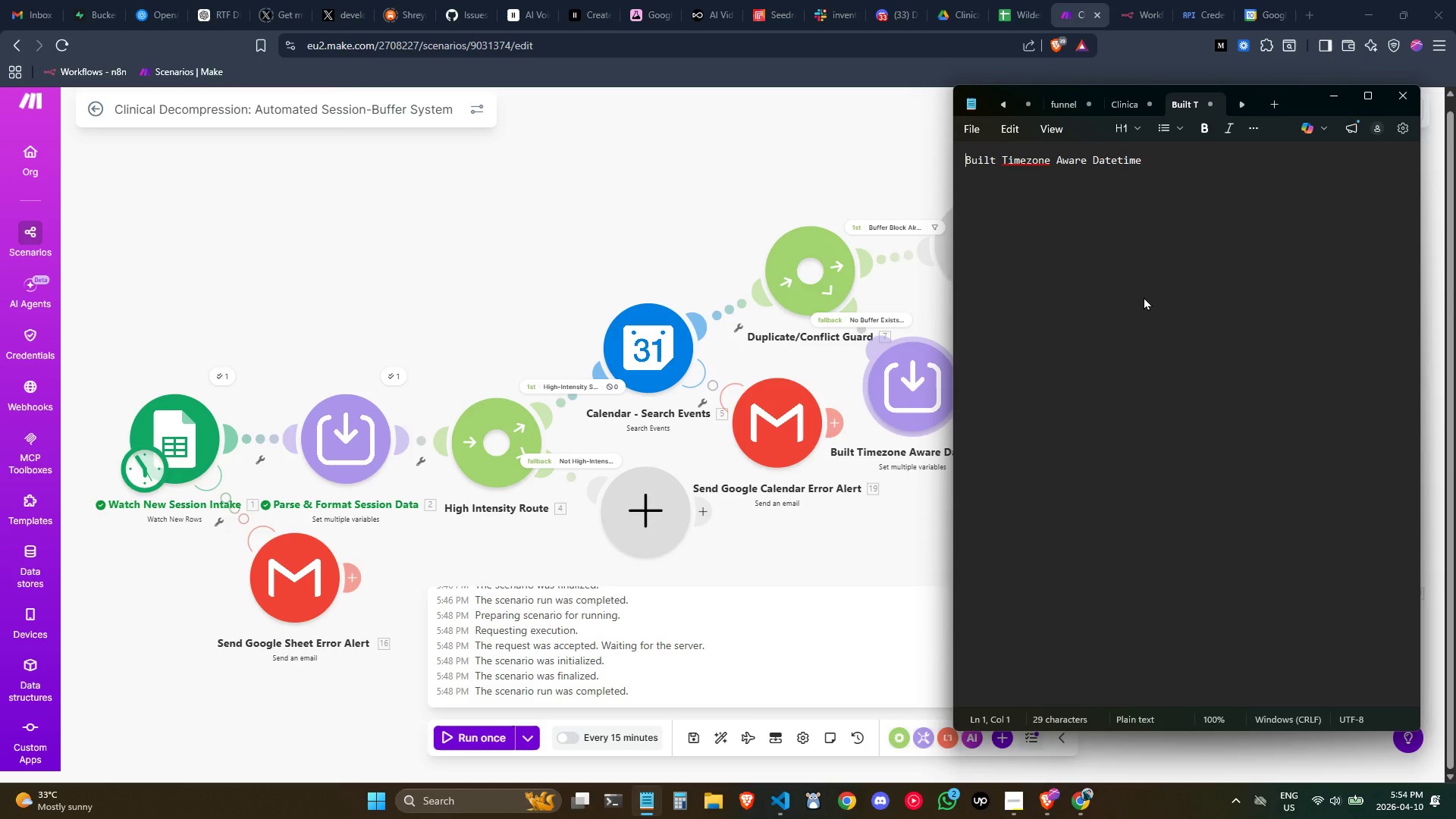 
key(Shift+Quote)
 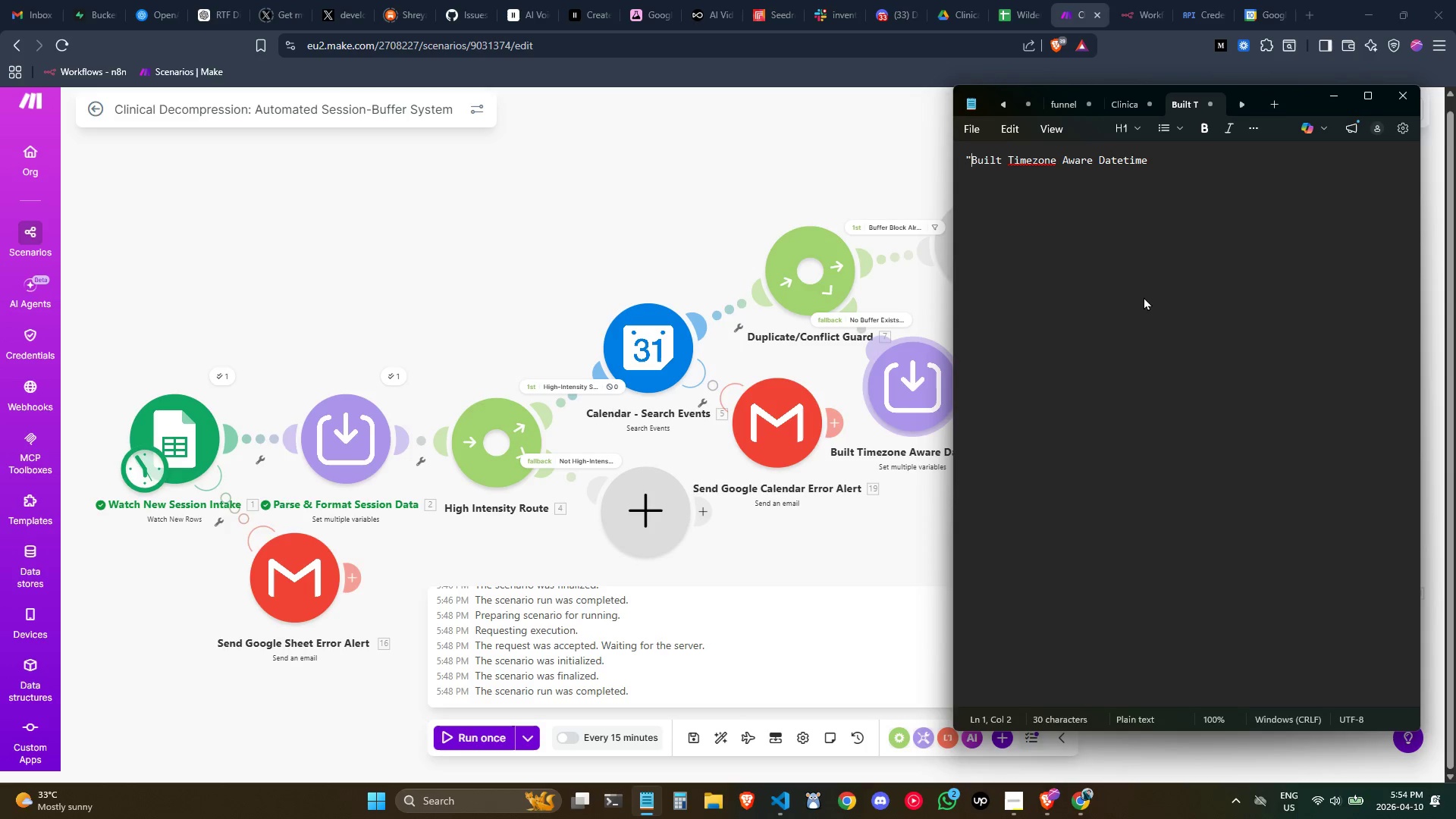 
key(Control+ArrowRight)
 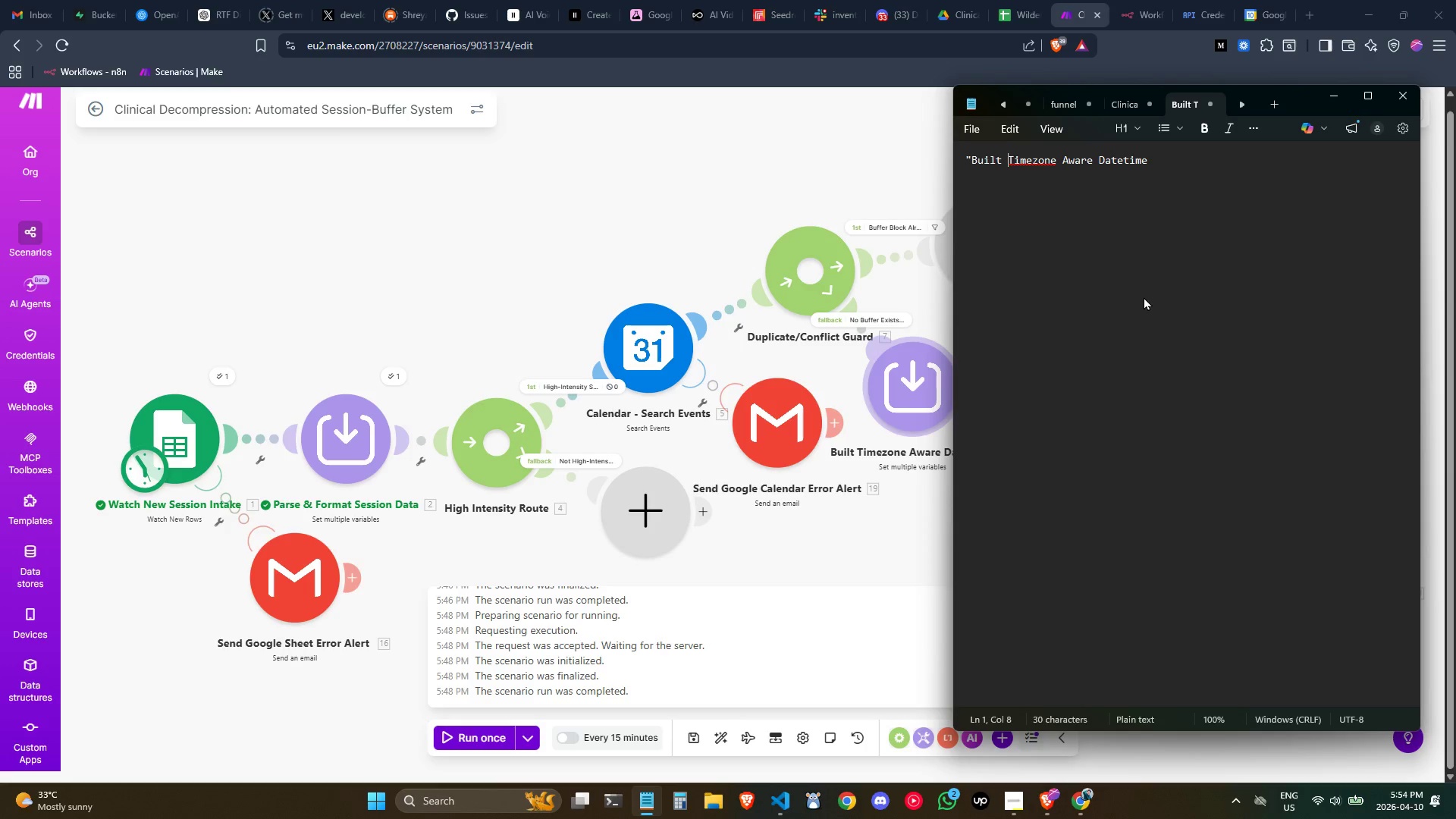 
key(Control+ArrowRight)
 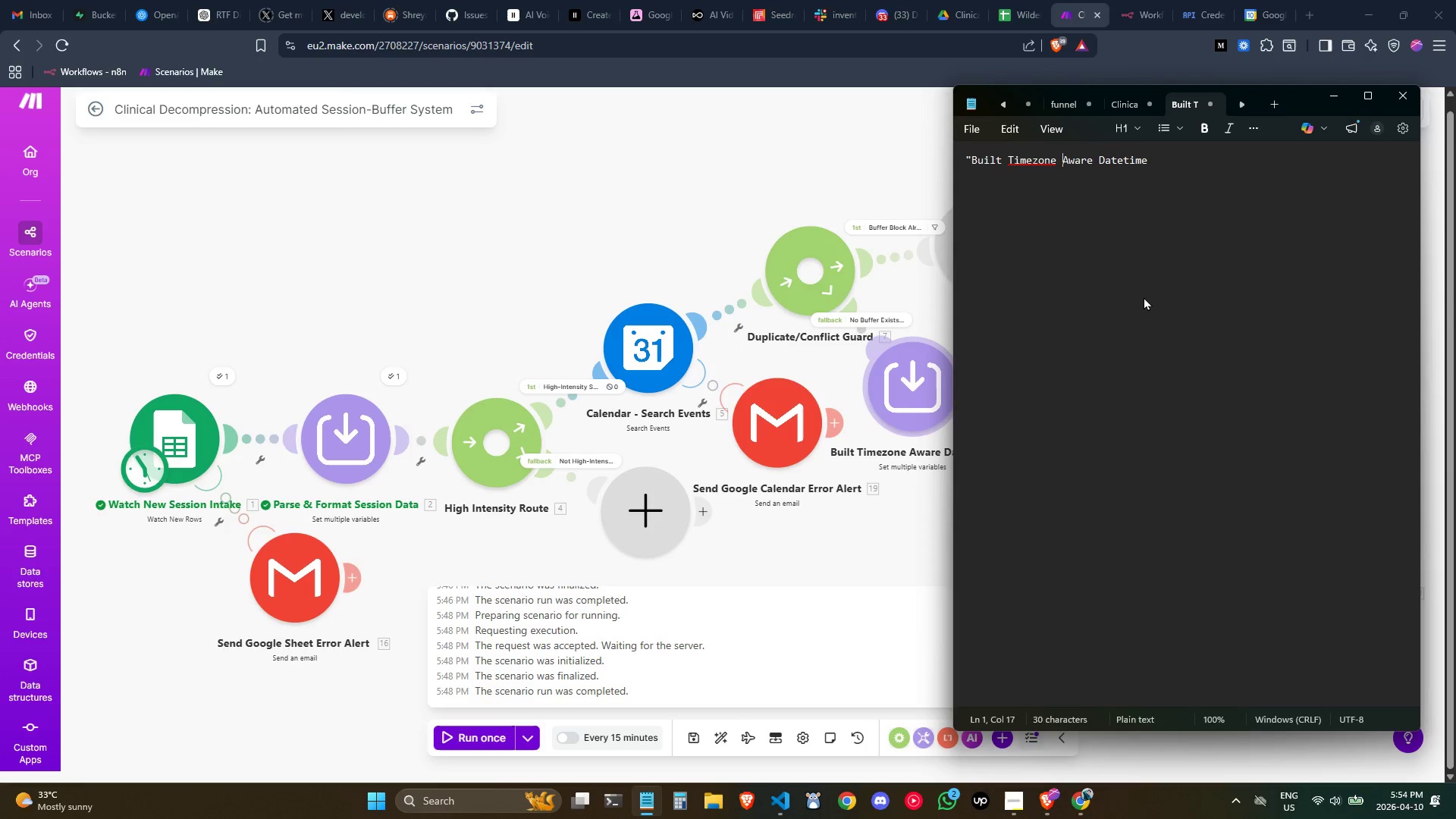 
key(Control+ArrowRight)
 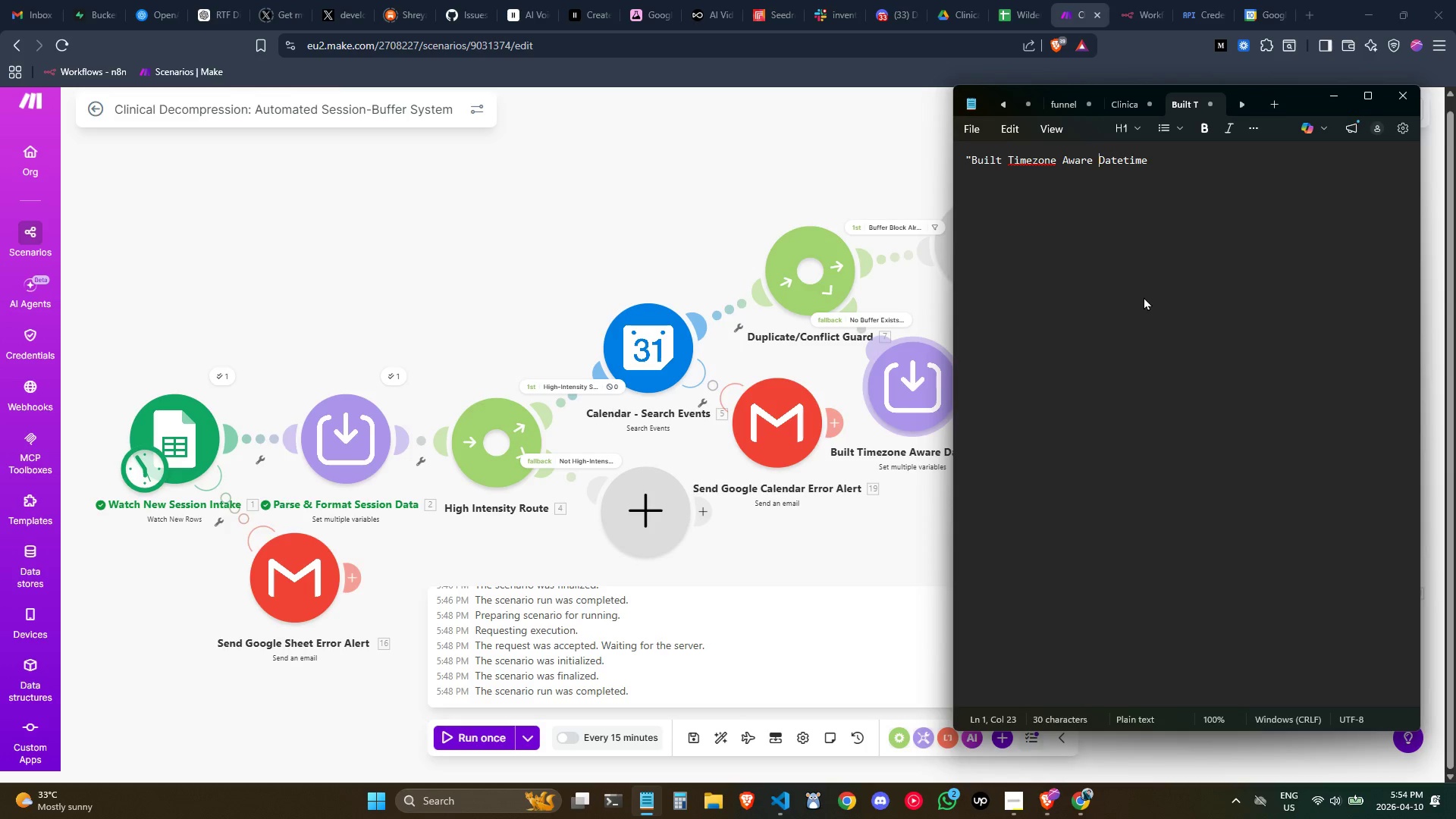 
key(Control+ArrowLeft)
 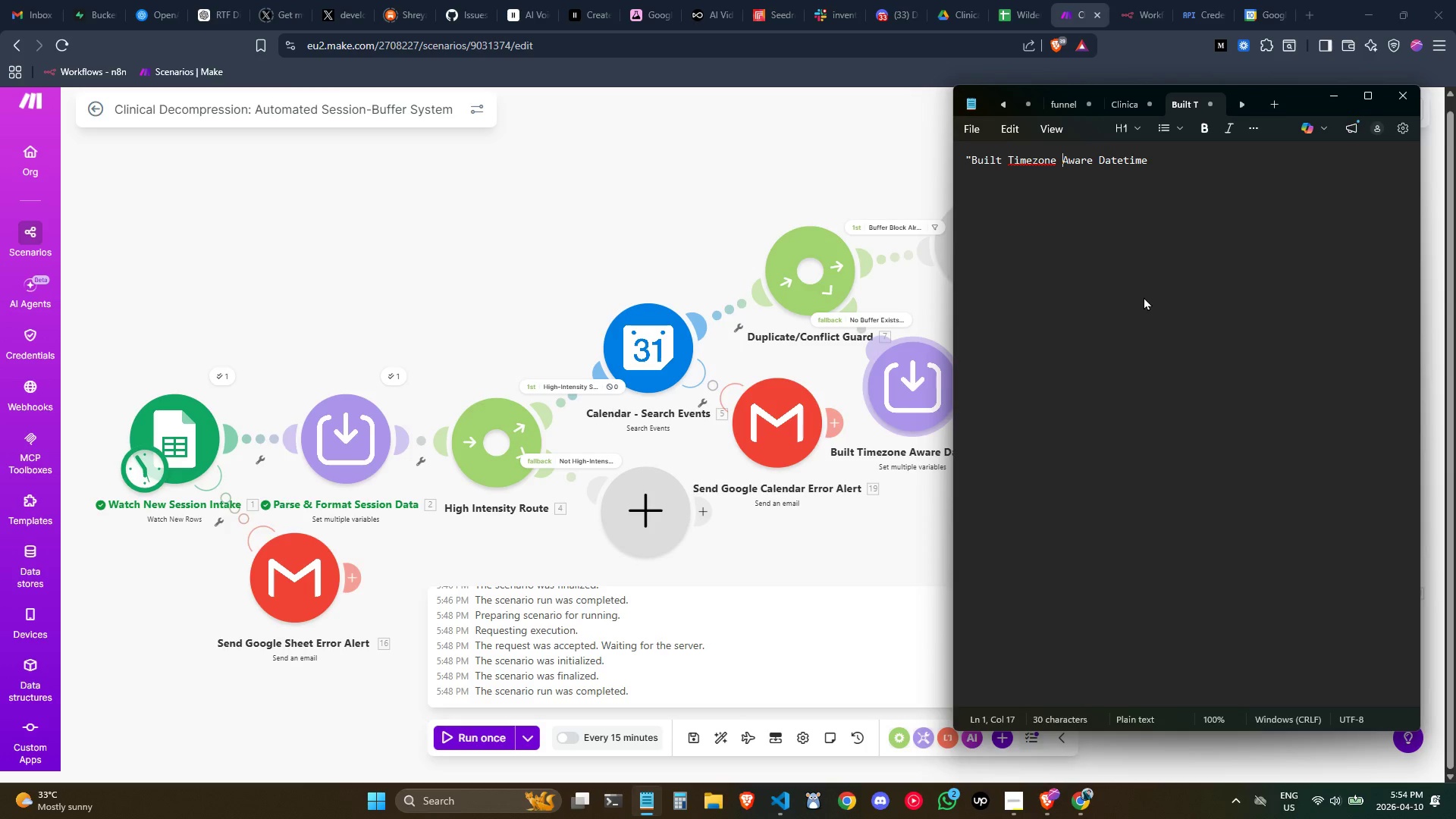 
key(Control+ArrowLeft)
 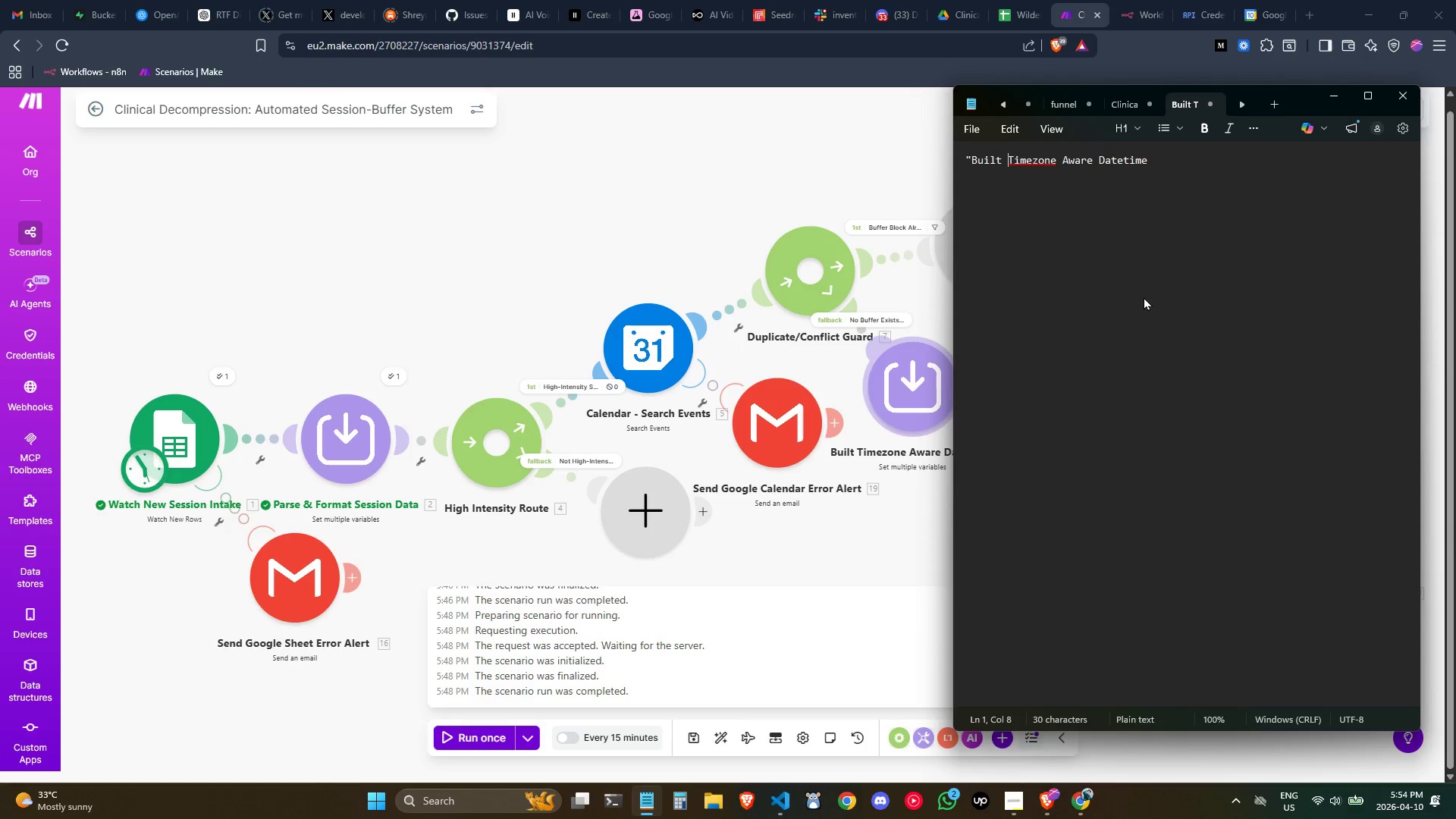 
key(Control+ArrowLeft)
 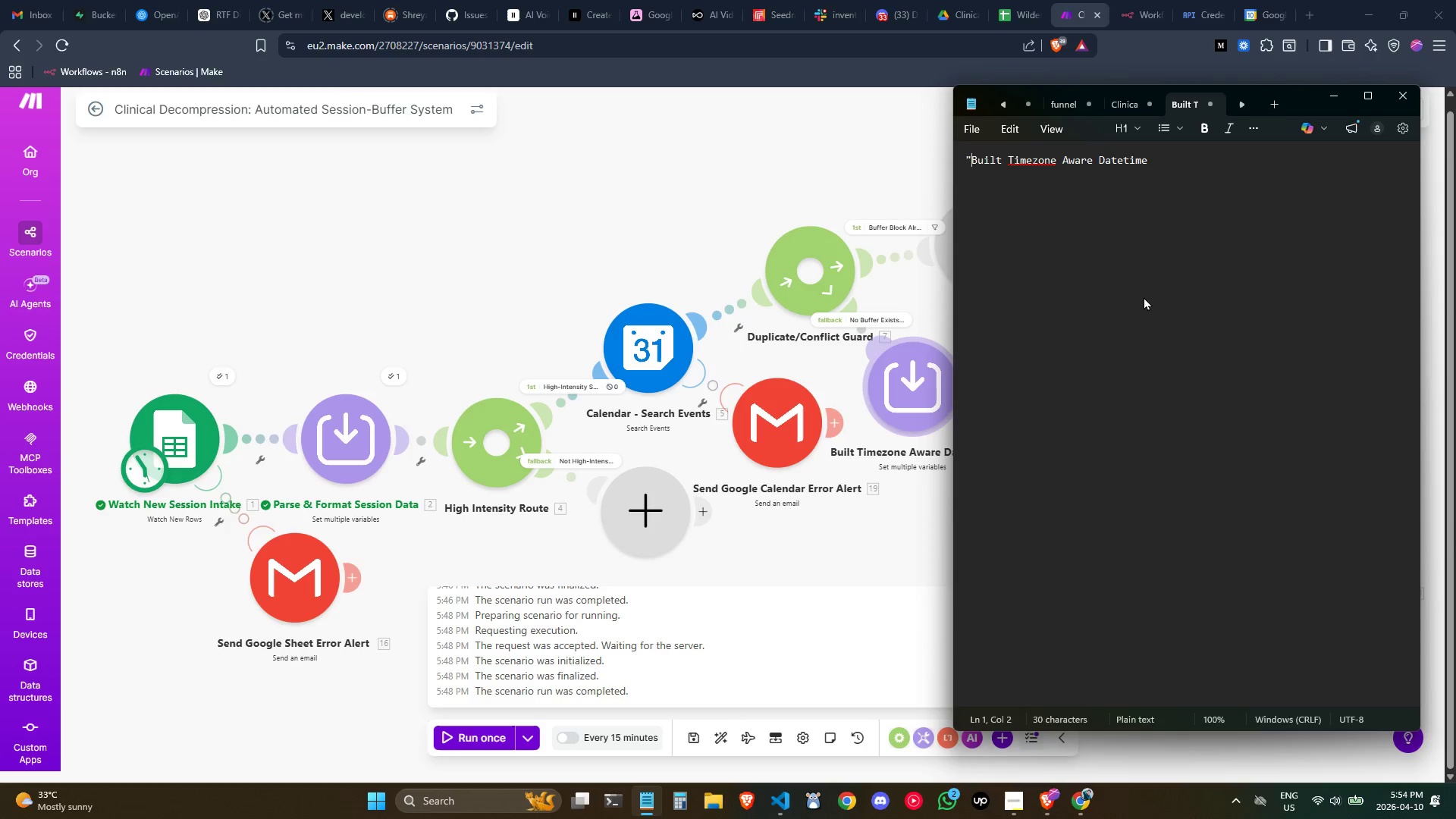 
key(Control+ArrowLeft)
 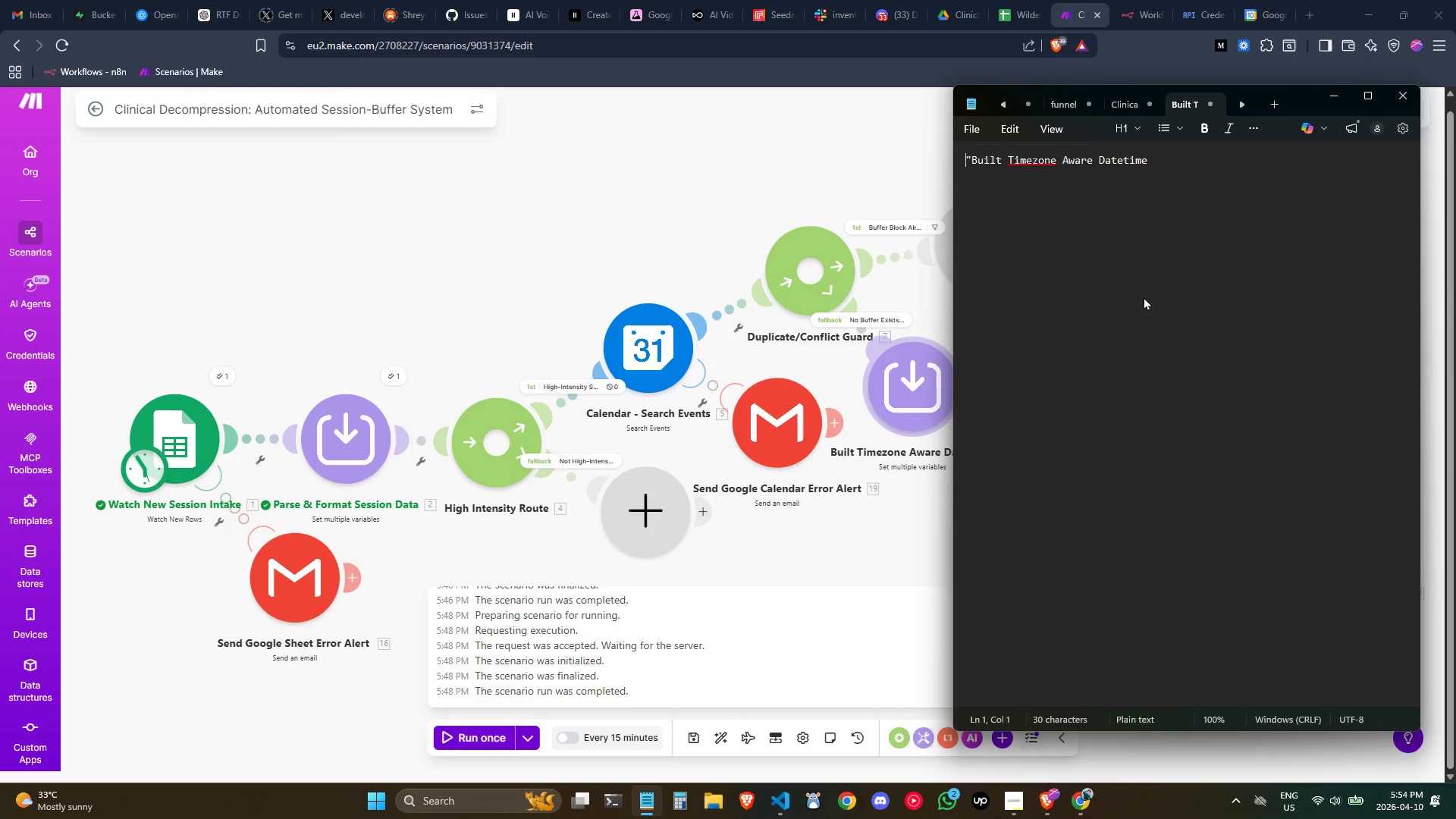 
type(The module )
 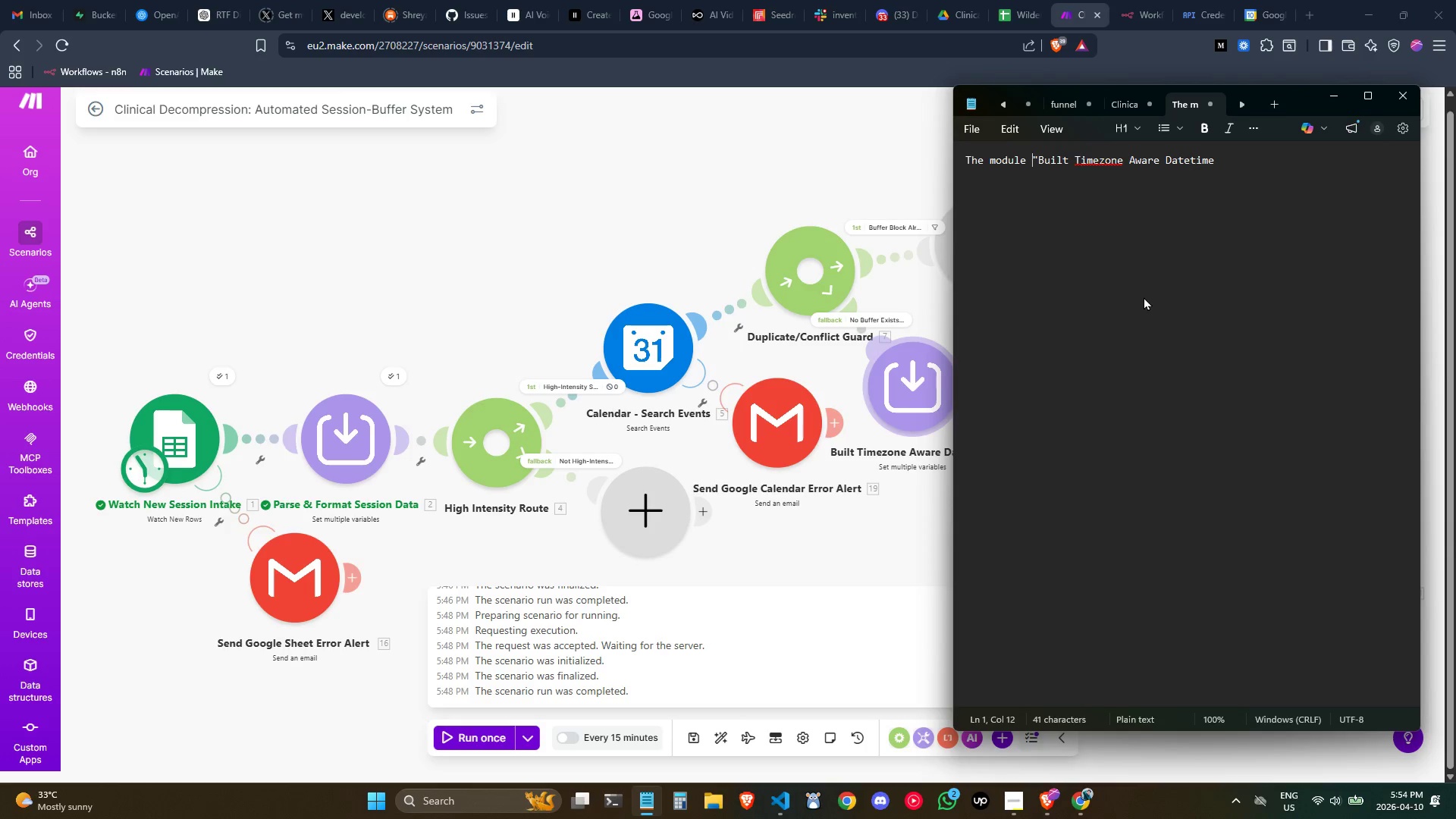 
key(Control+ArrowRight)
 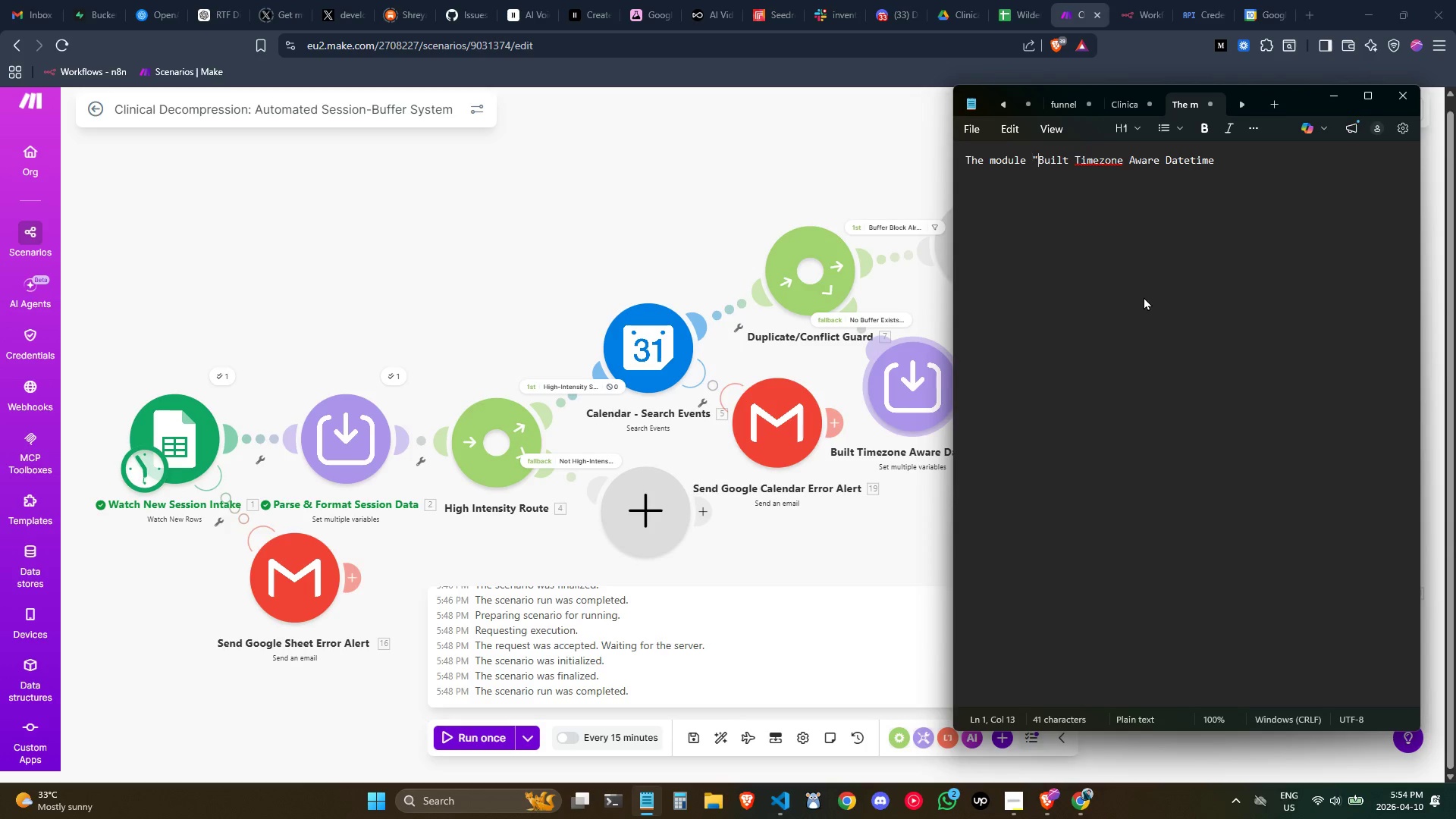 
key(Control+ArrowRight)
 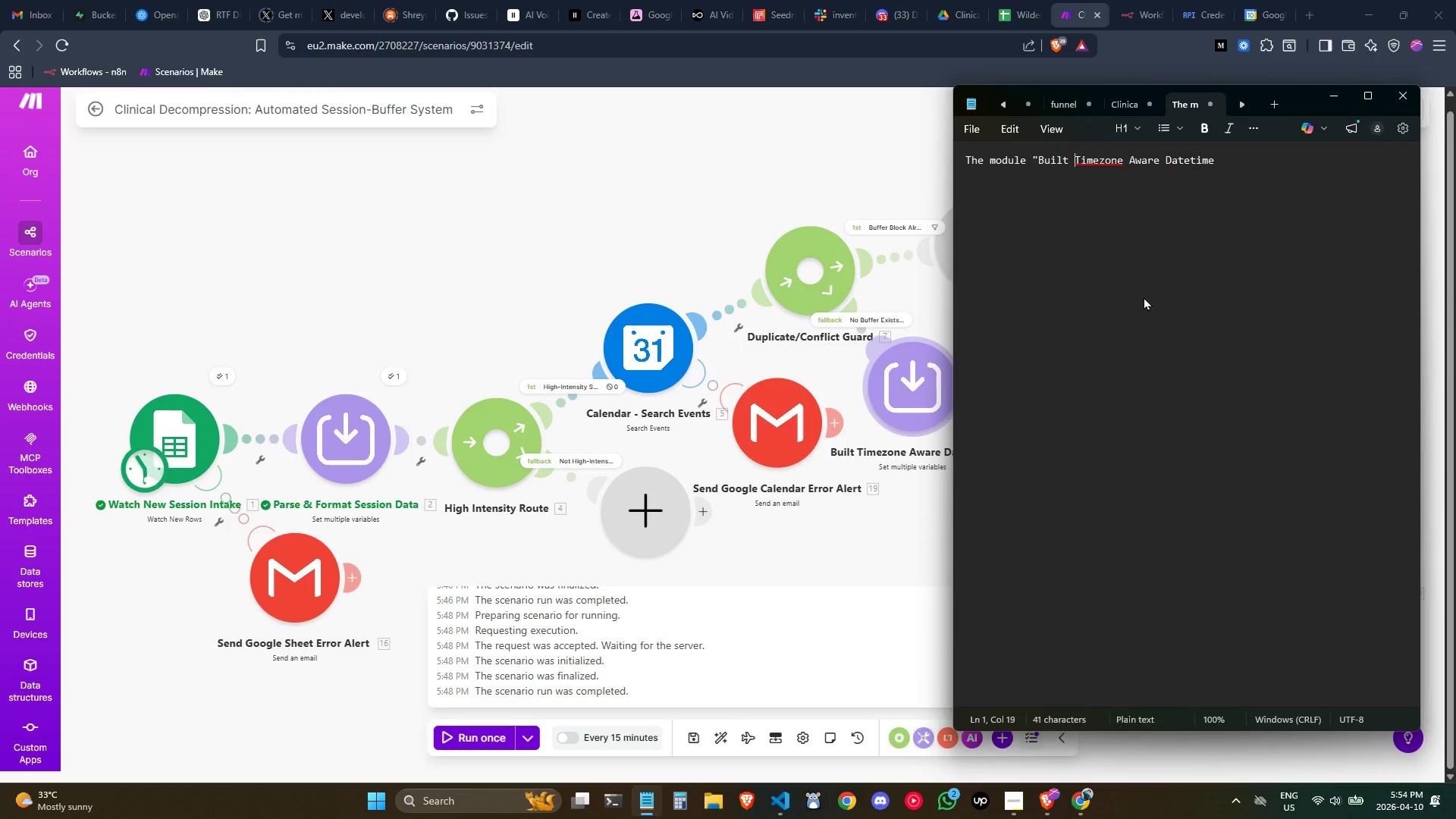 
key(Control+ArrowRight)
 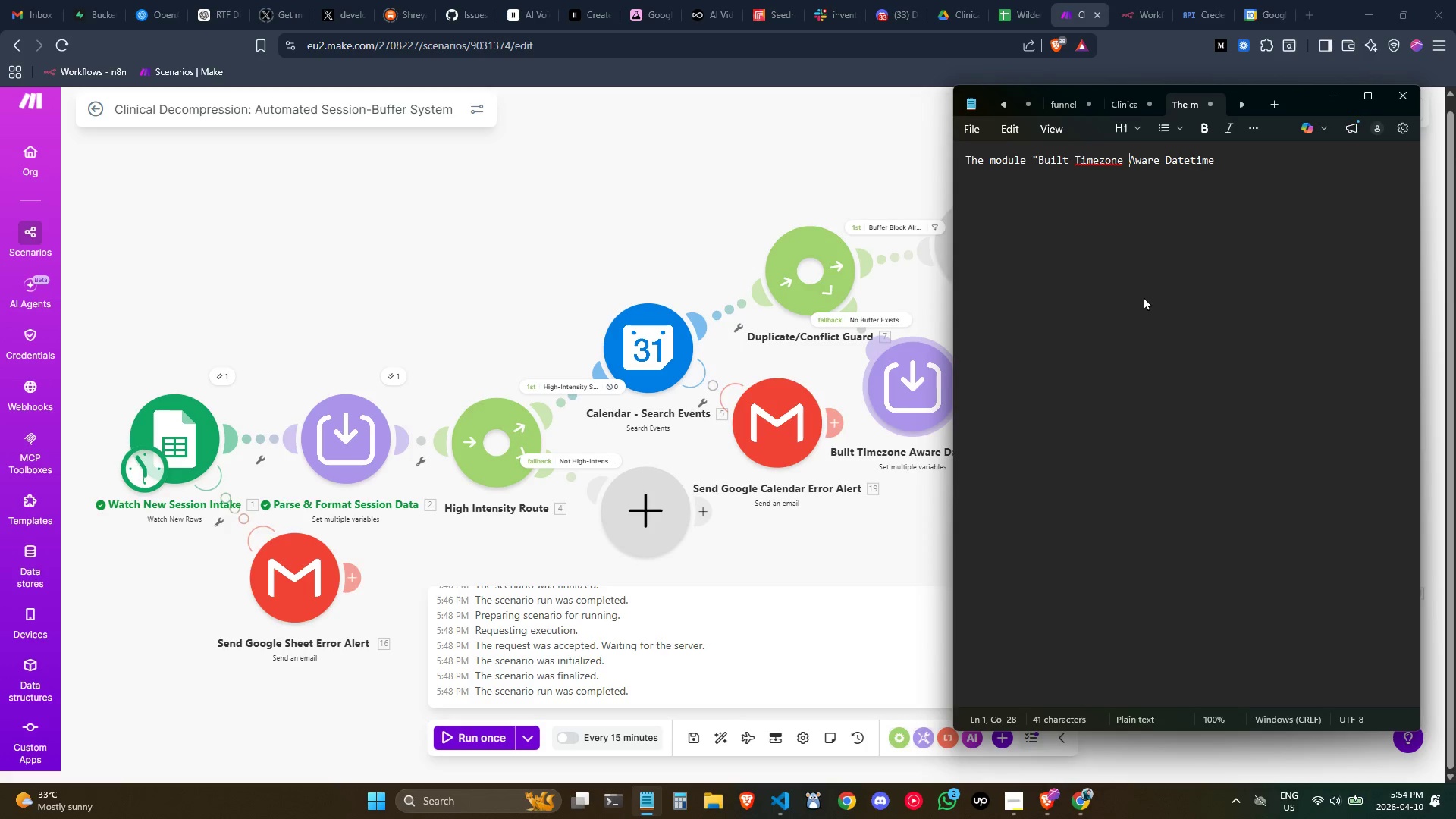 
key(Control+ArrowRight)
 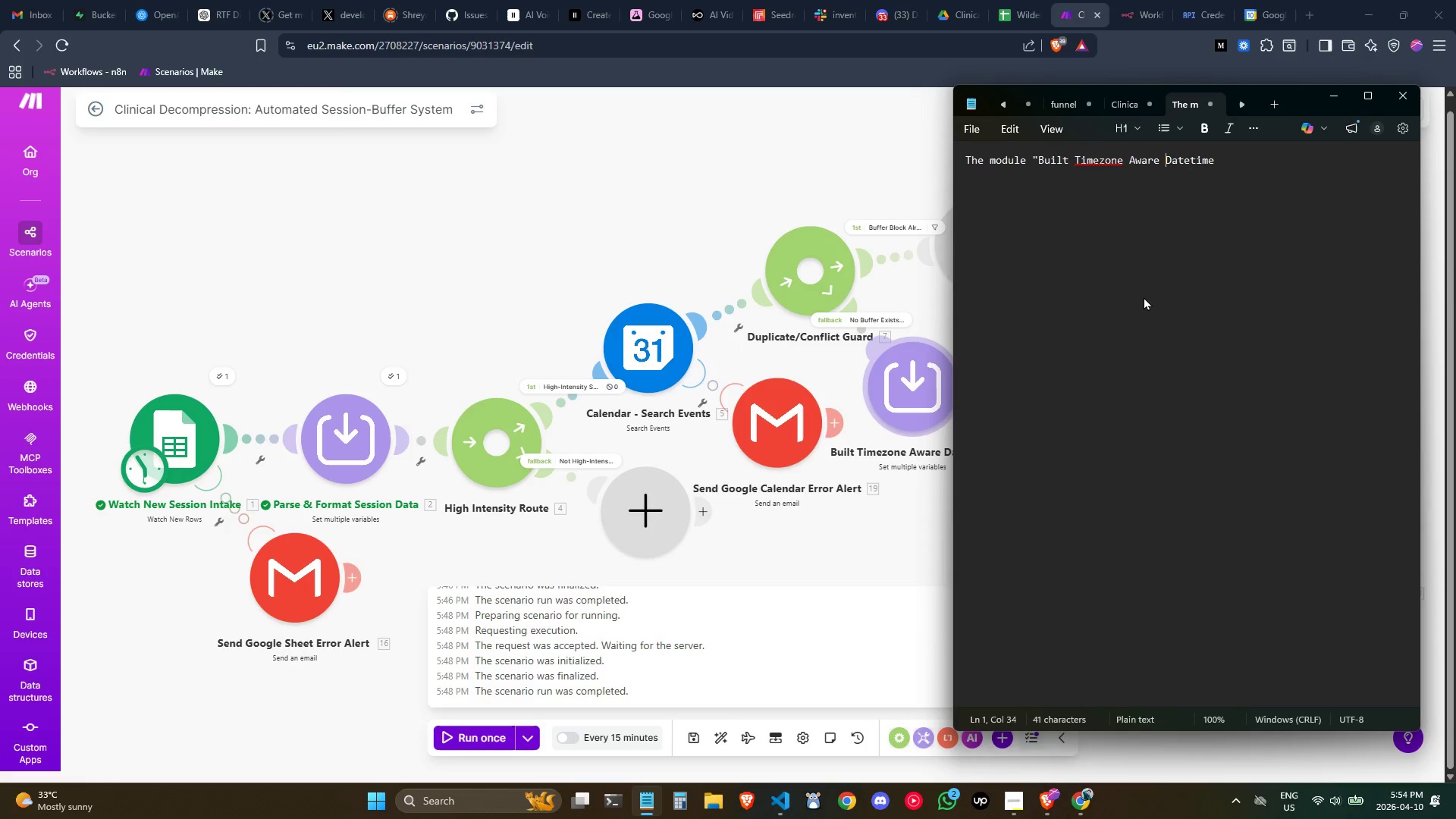 
key(Control+ArrowRight)
 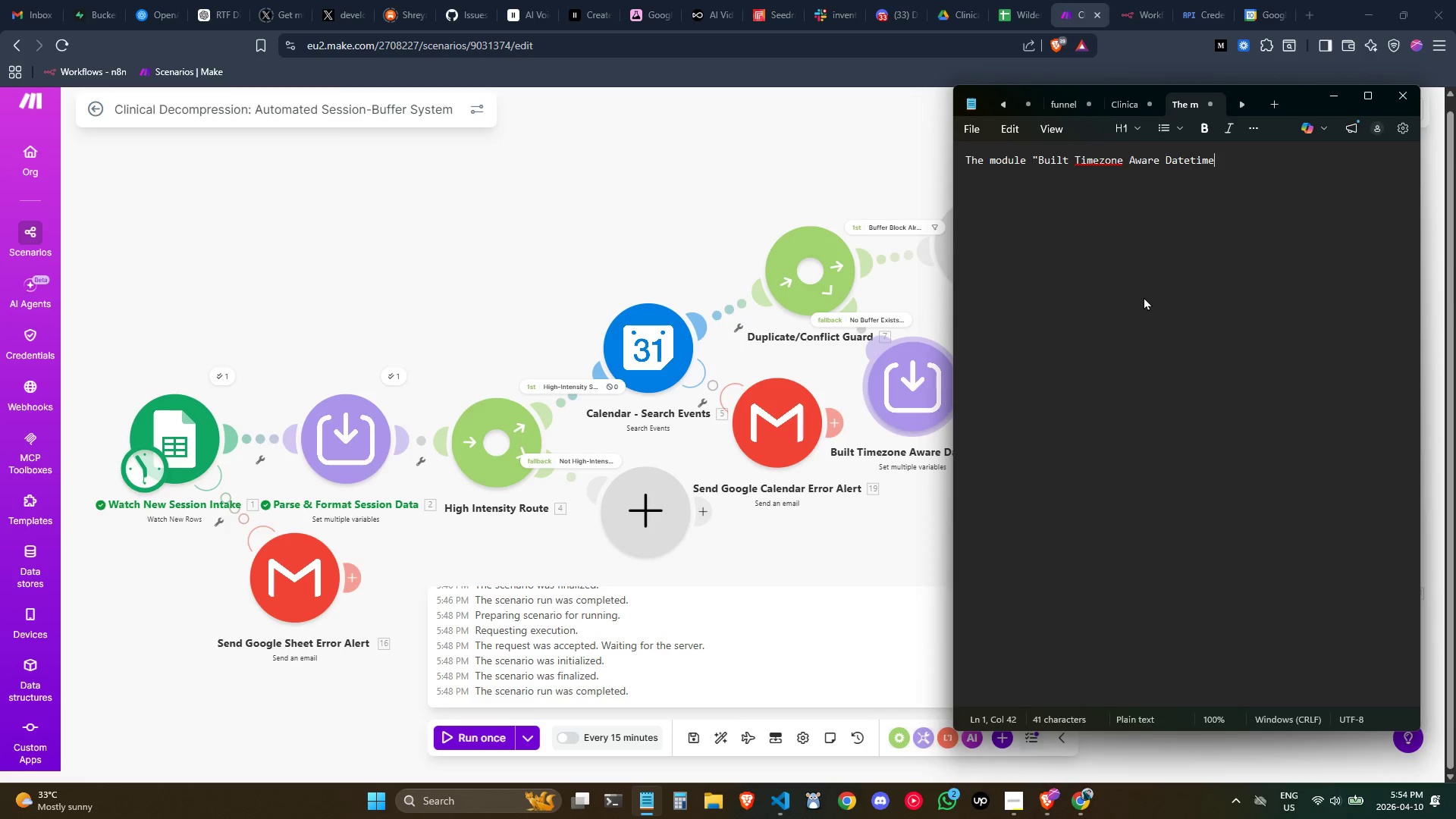 
key(Control+ArrowRight)
 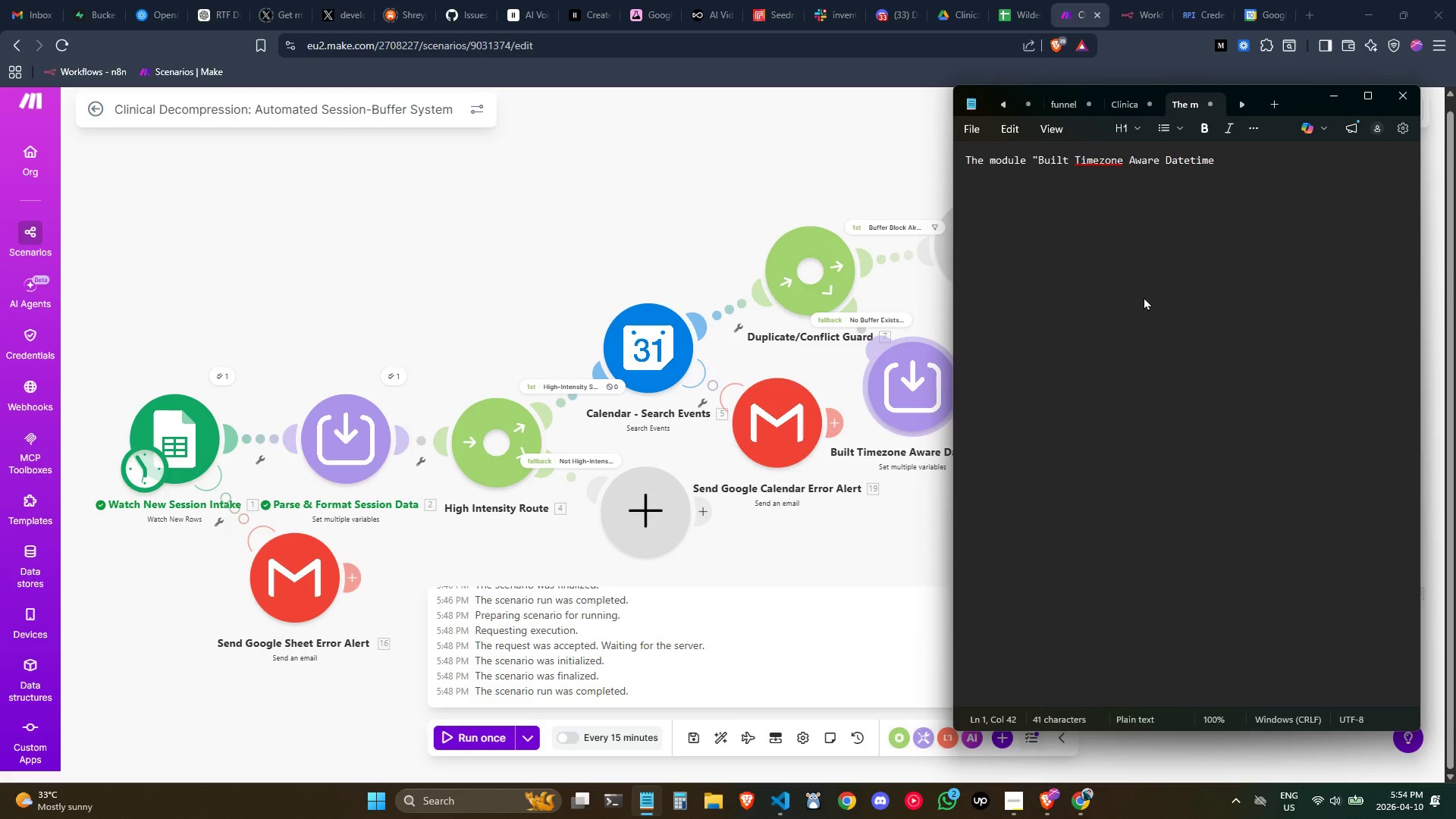 
key(Shift+Quote)
 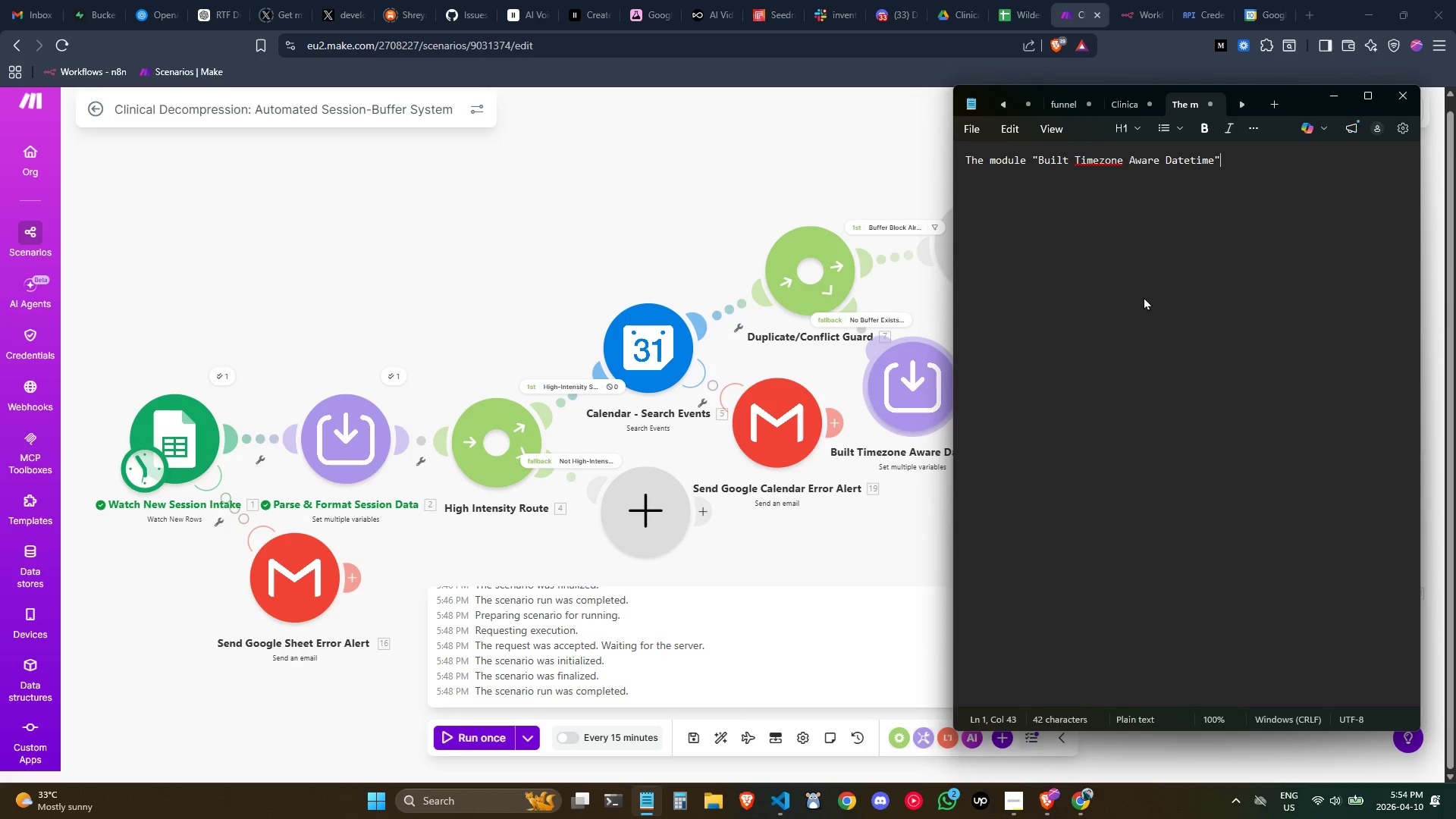 
key(Space)
 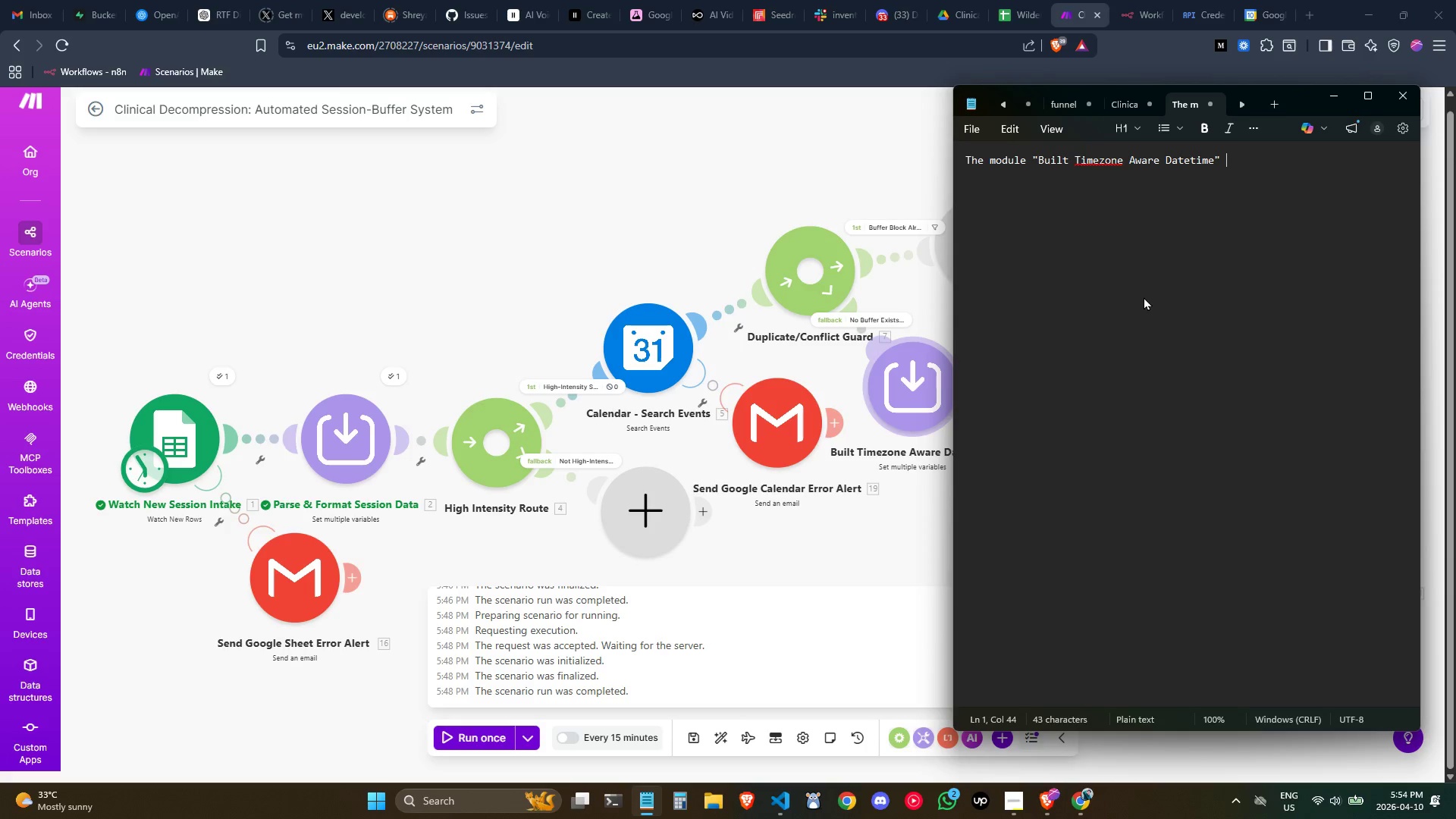 
type(apple)
key(Backspace)
type(ues)
key(Backspace)
key(Backspace)
key(Backspace)
type(ies)
 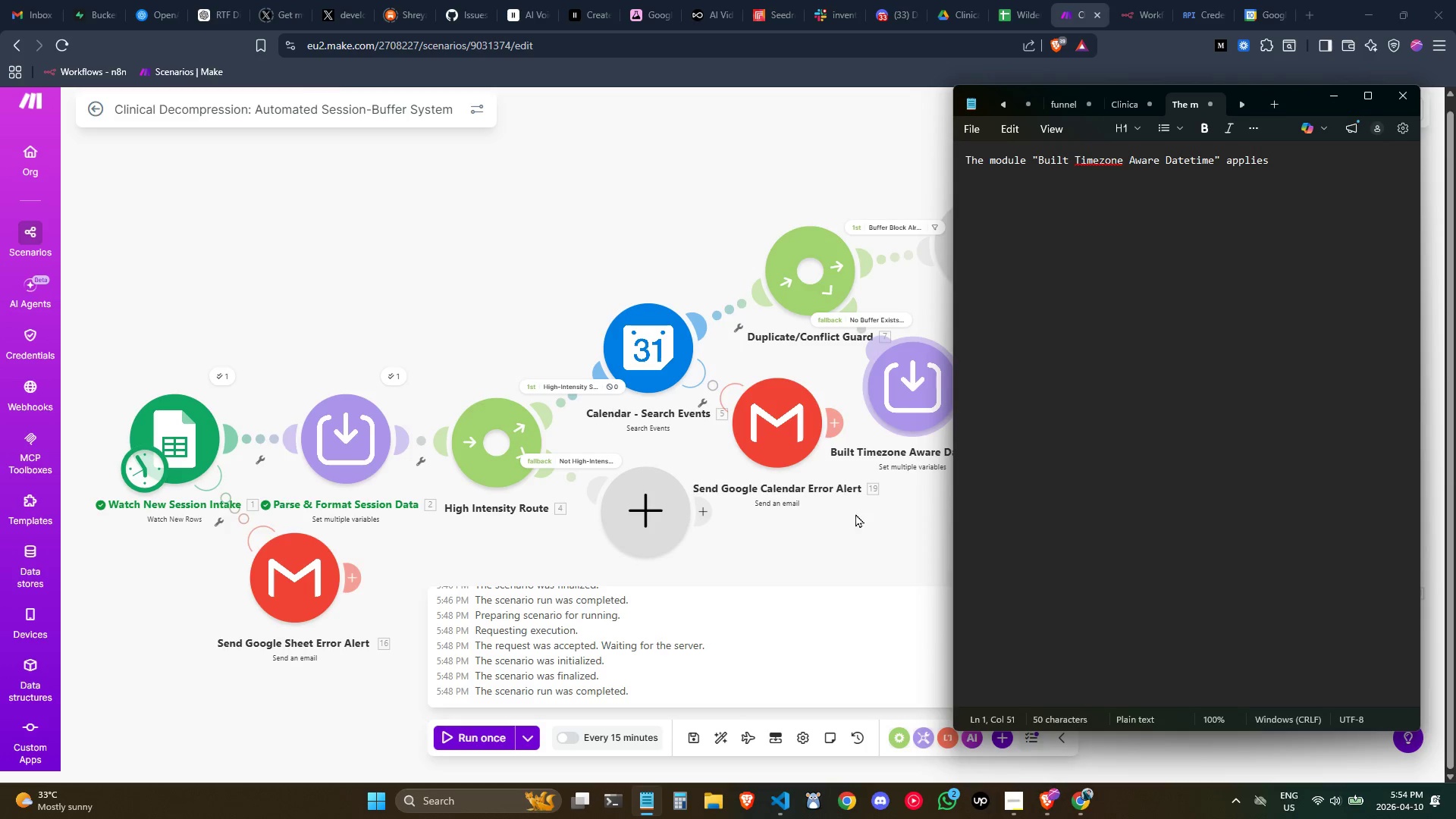 
left_click([884, 557])
 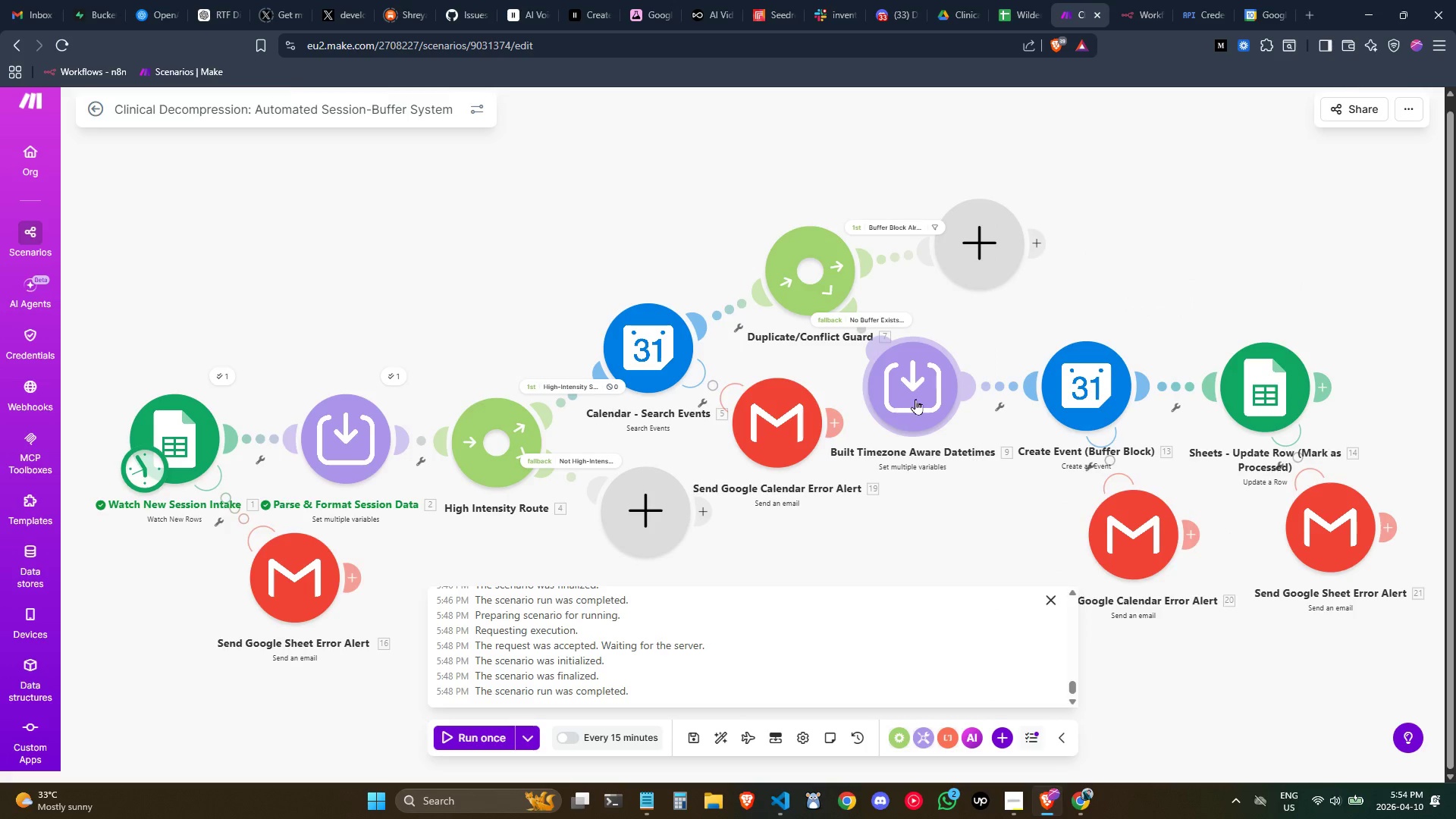 
left_click([915, 399])
 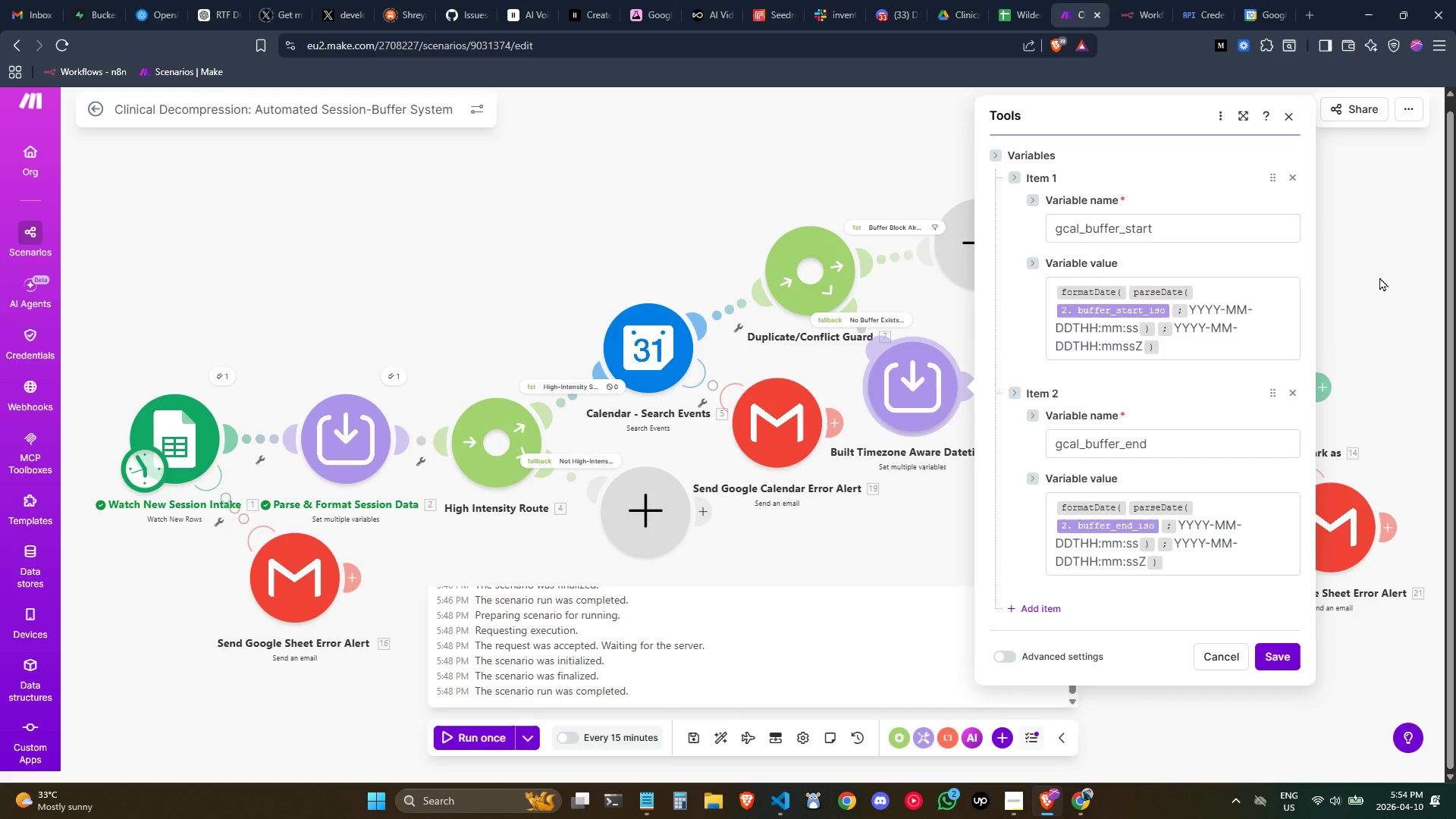 
left_click([1379, 276])
 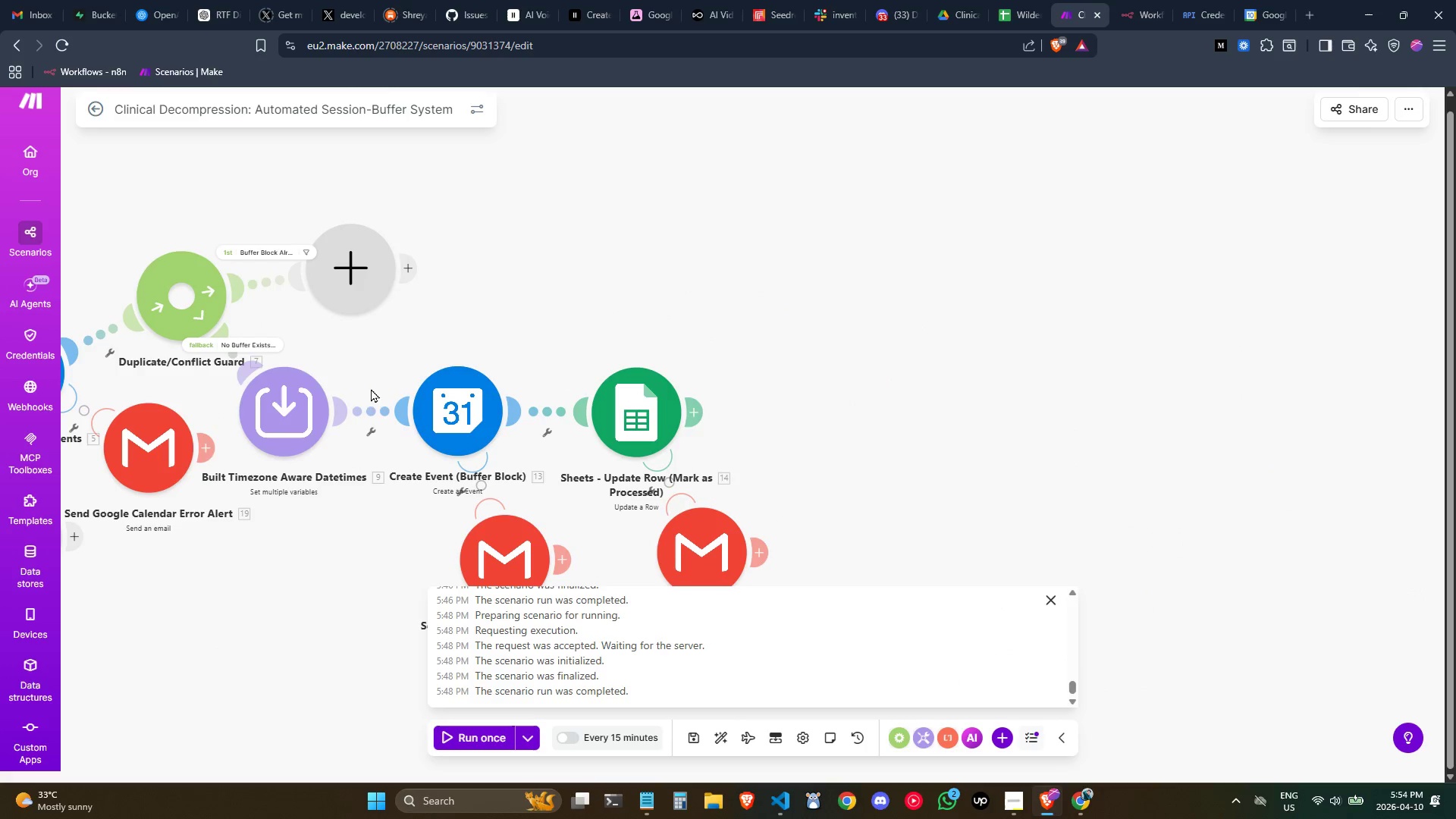 
double_click([301, 388])
 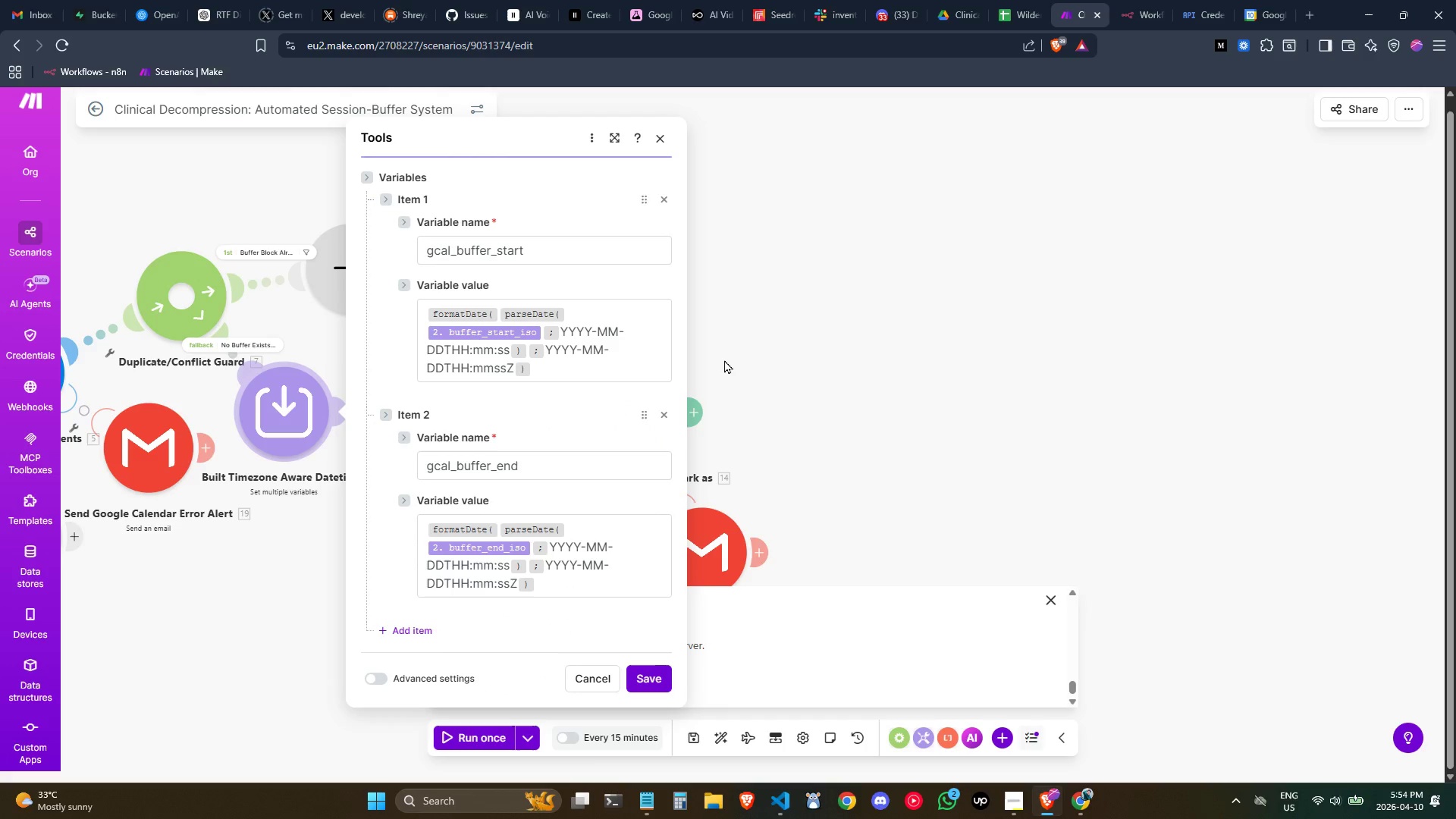 
key(Alt+AltLeft)
 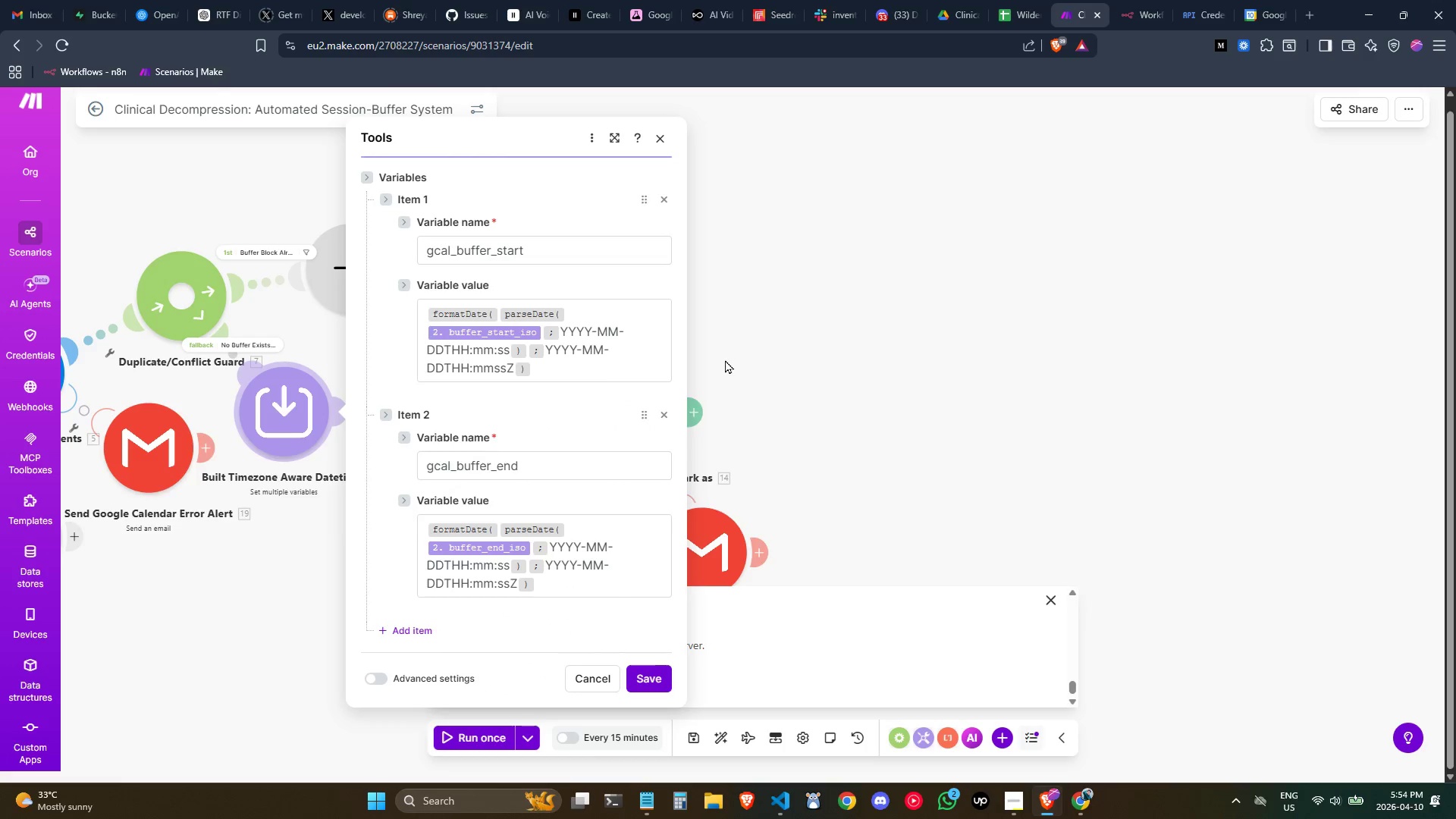 
key(Tab)
type( fo)
 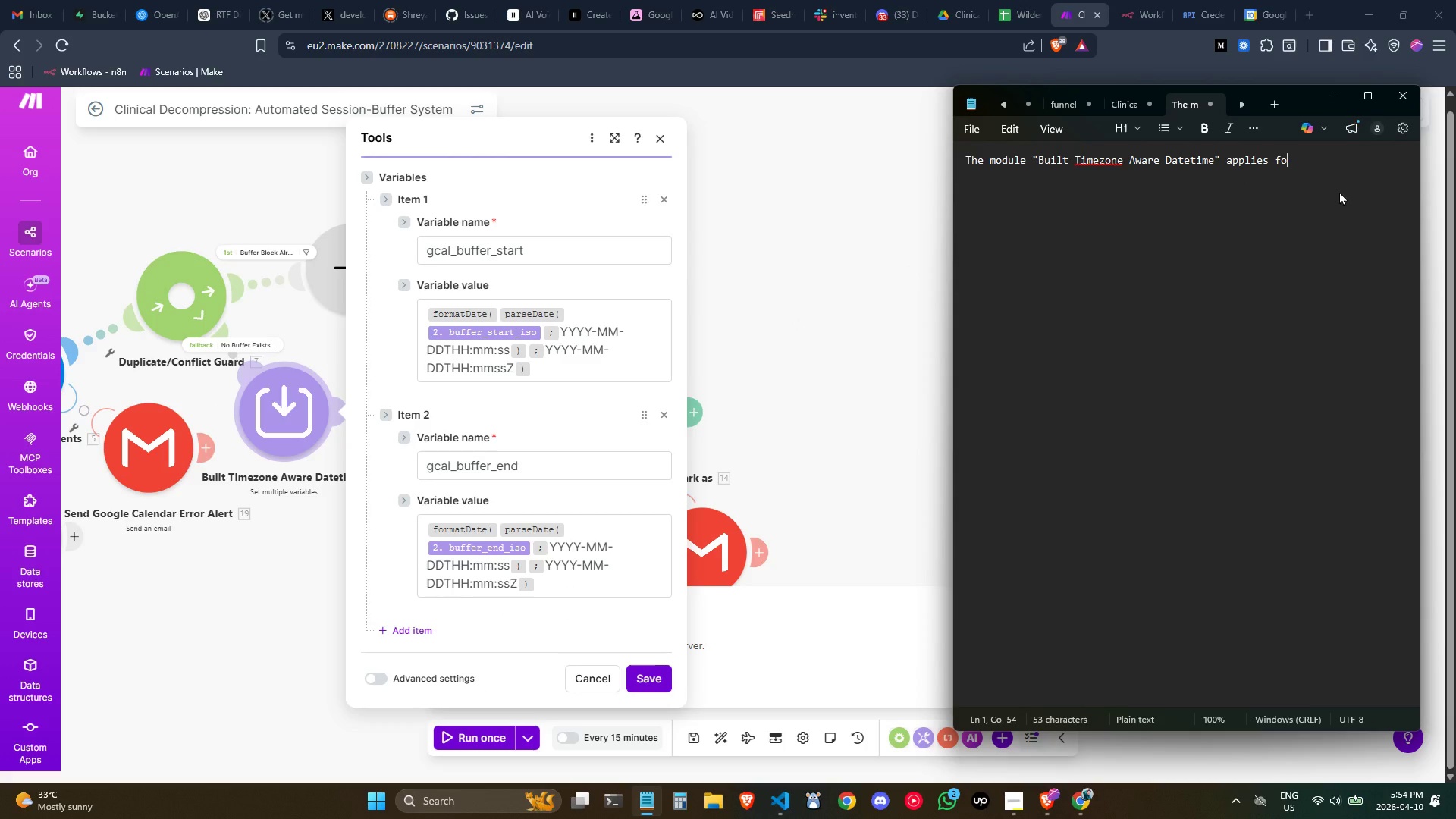 
key(Backspace)
key(Backspace)
type("formatDate()" wti)
key(Backspace)
key(Backspace)
type(ith )
 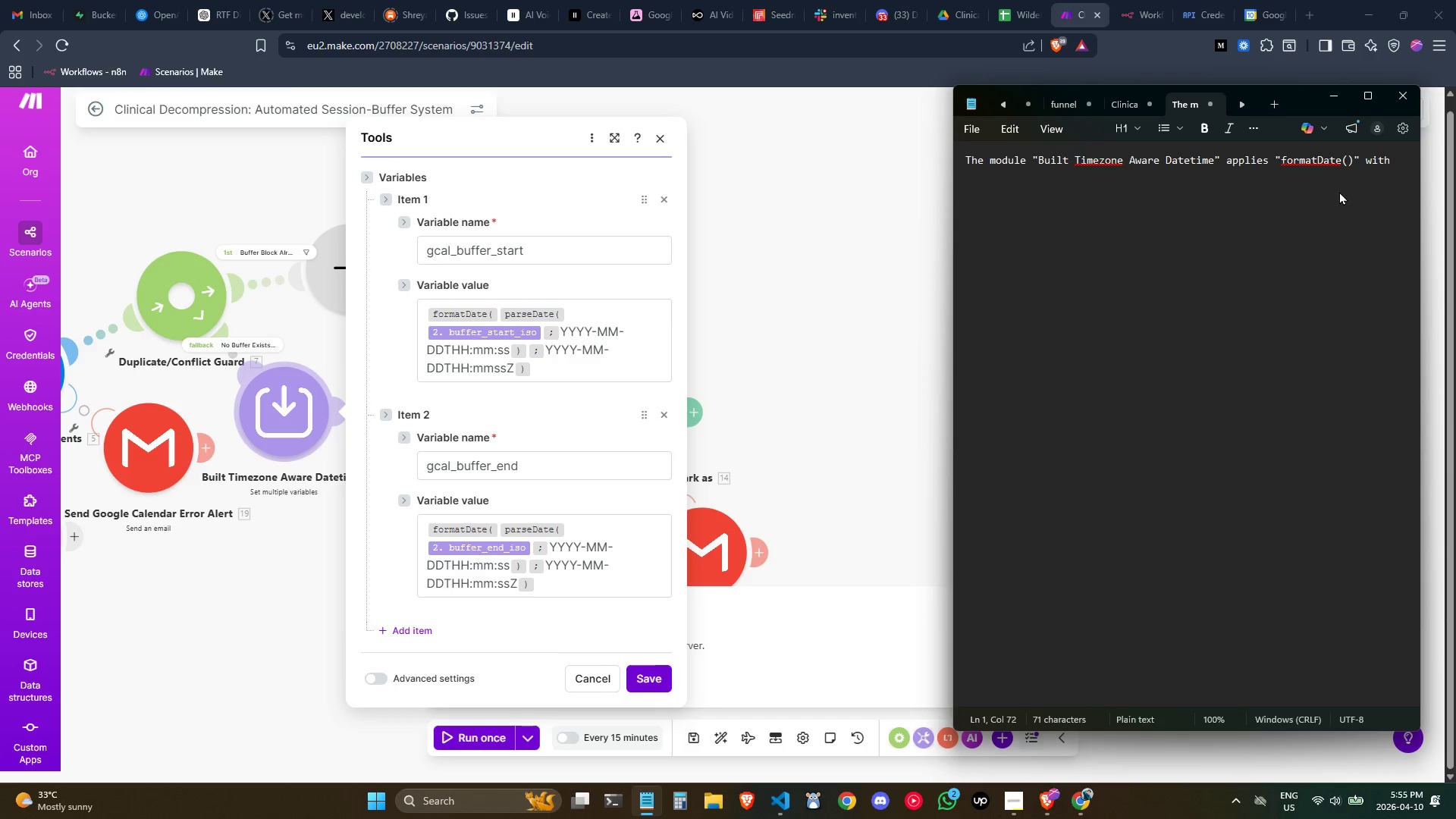 
key(Quote)
 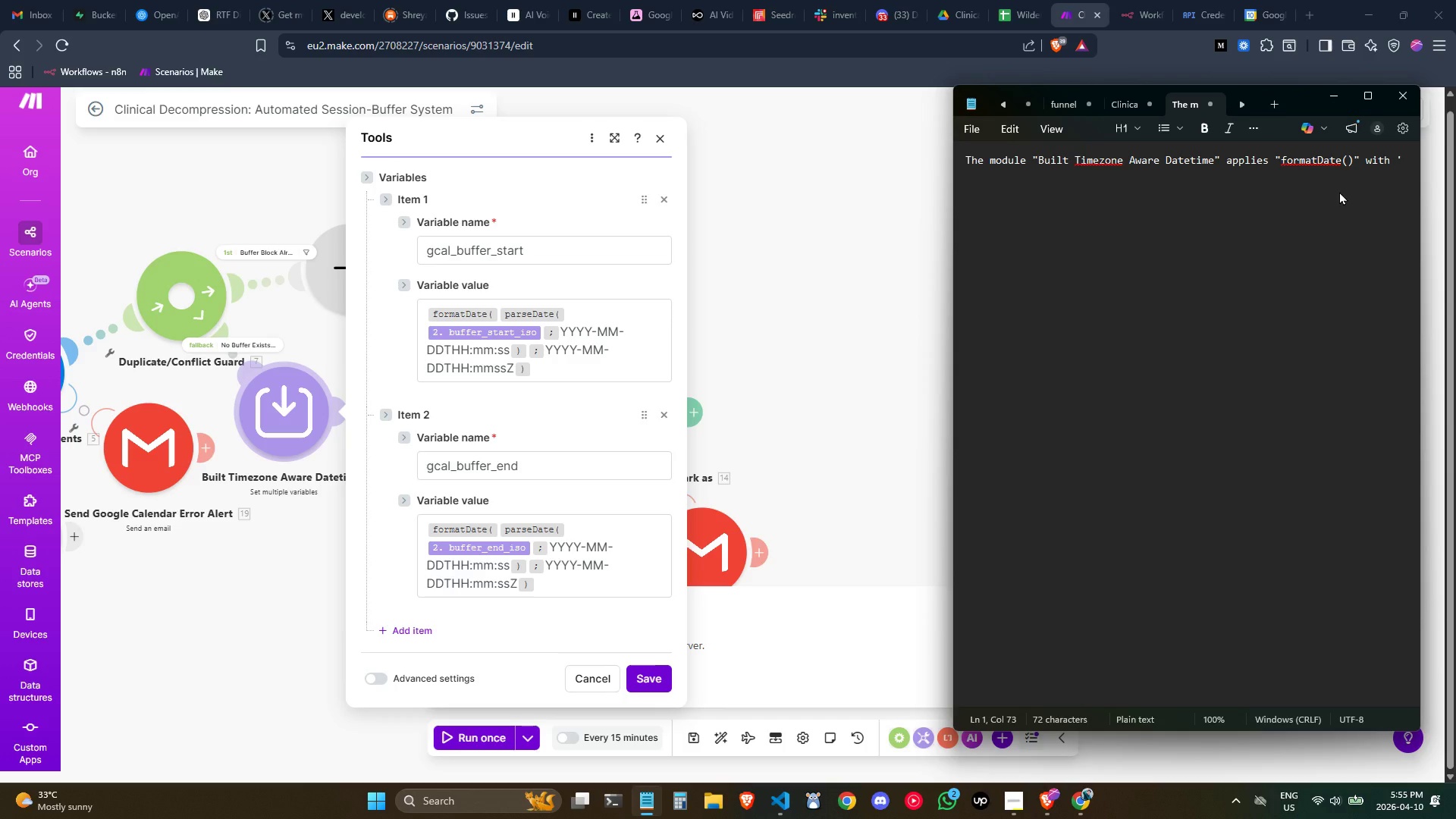 
key(Quote)
 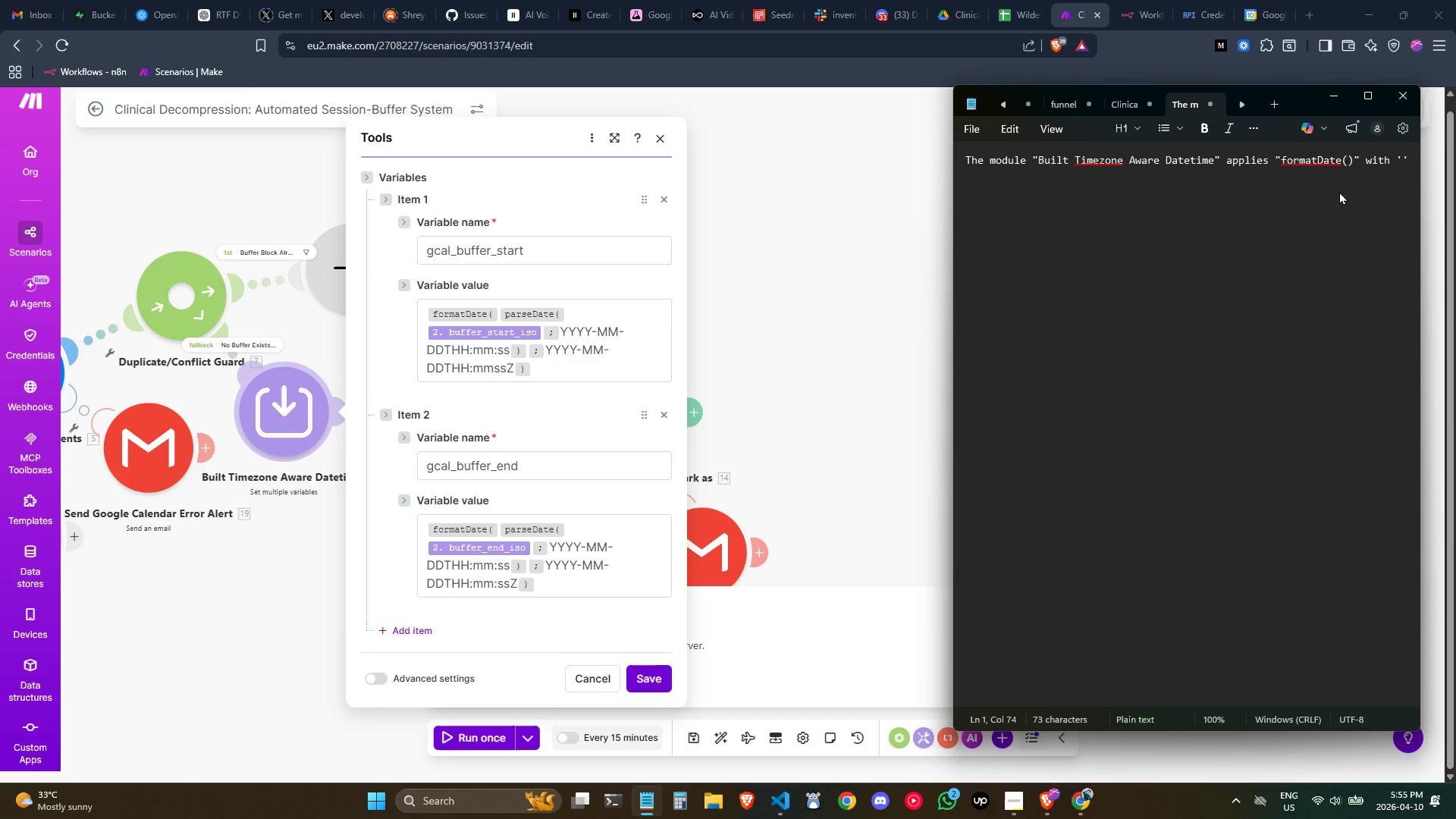 
key(ArrowLeft)
 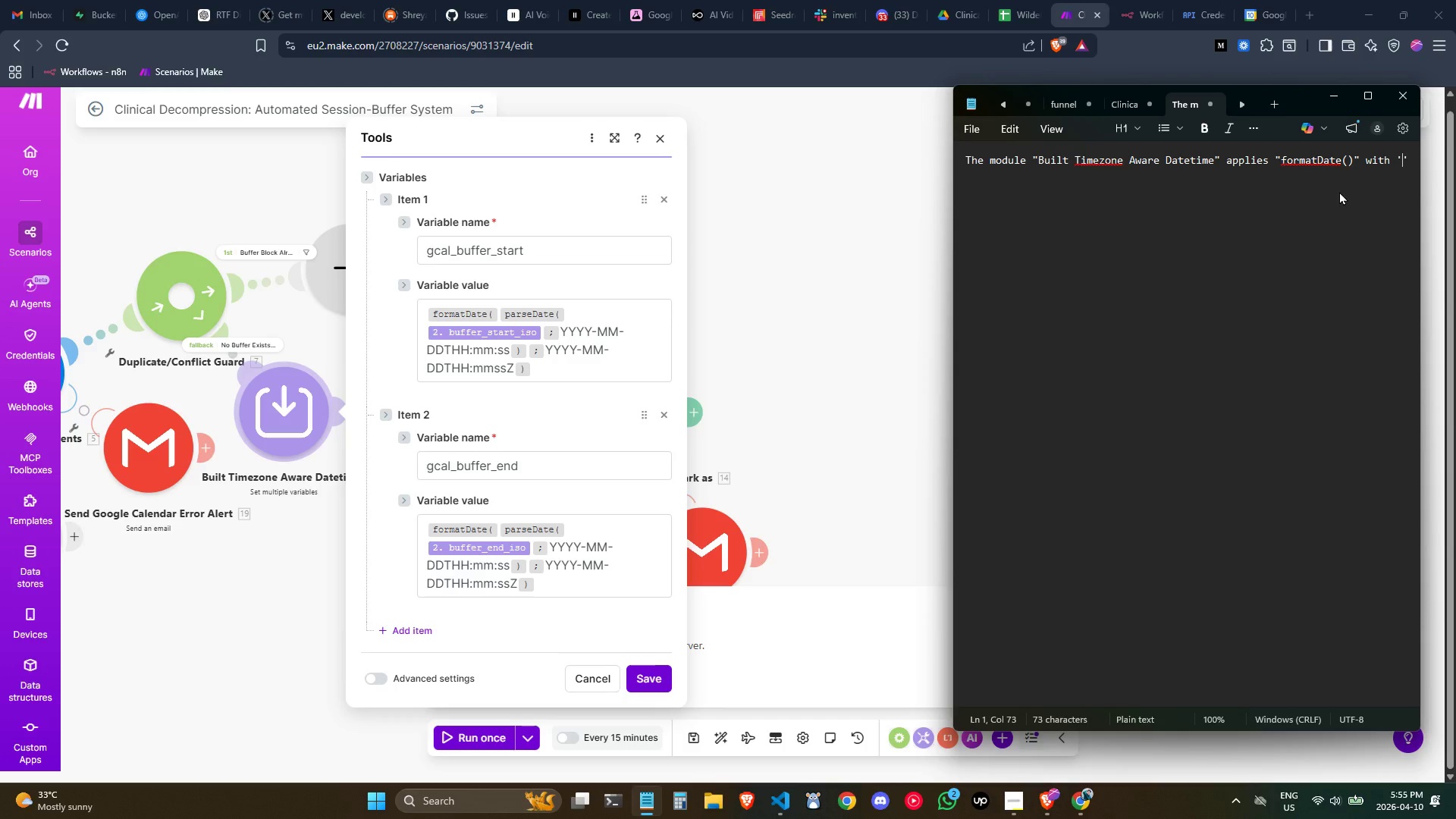 
key(Z)
 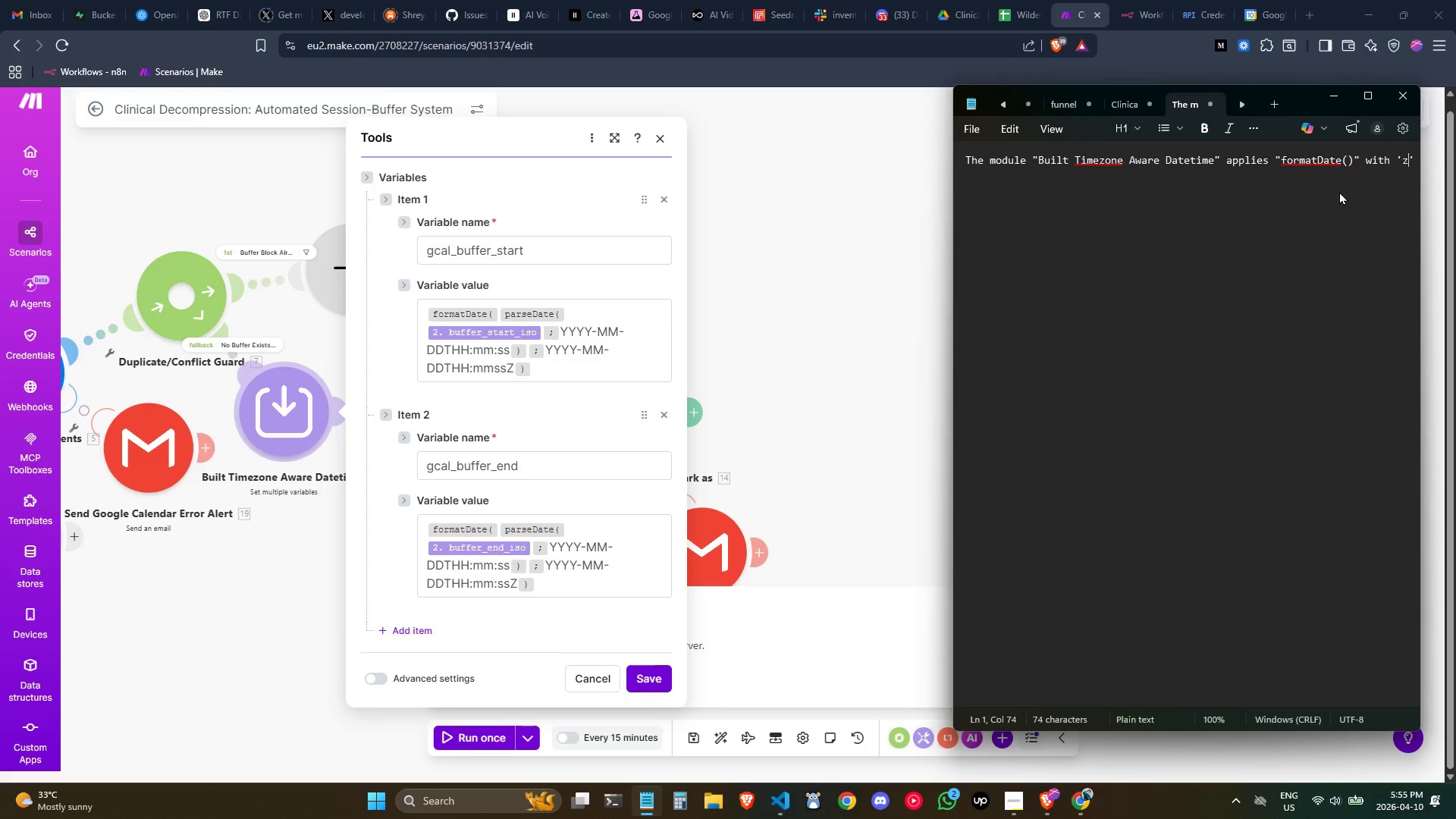 
key(Backspace)
 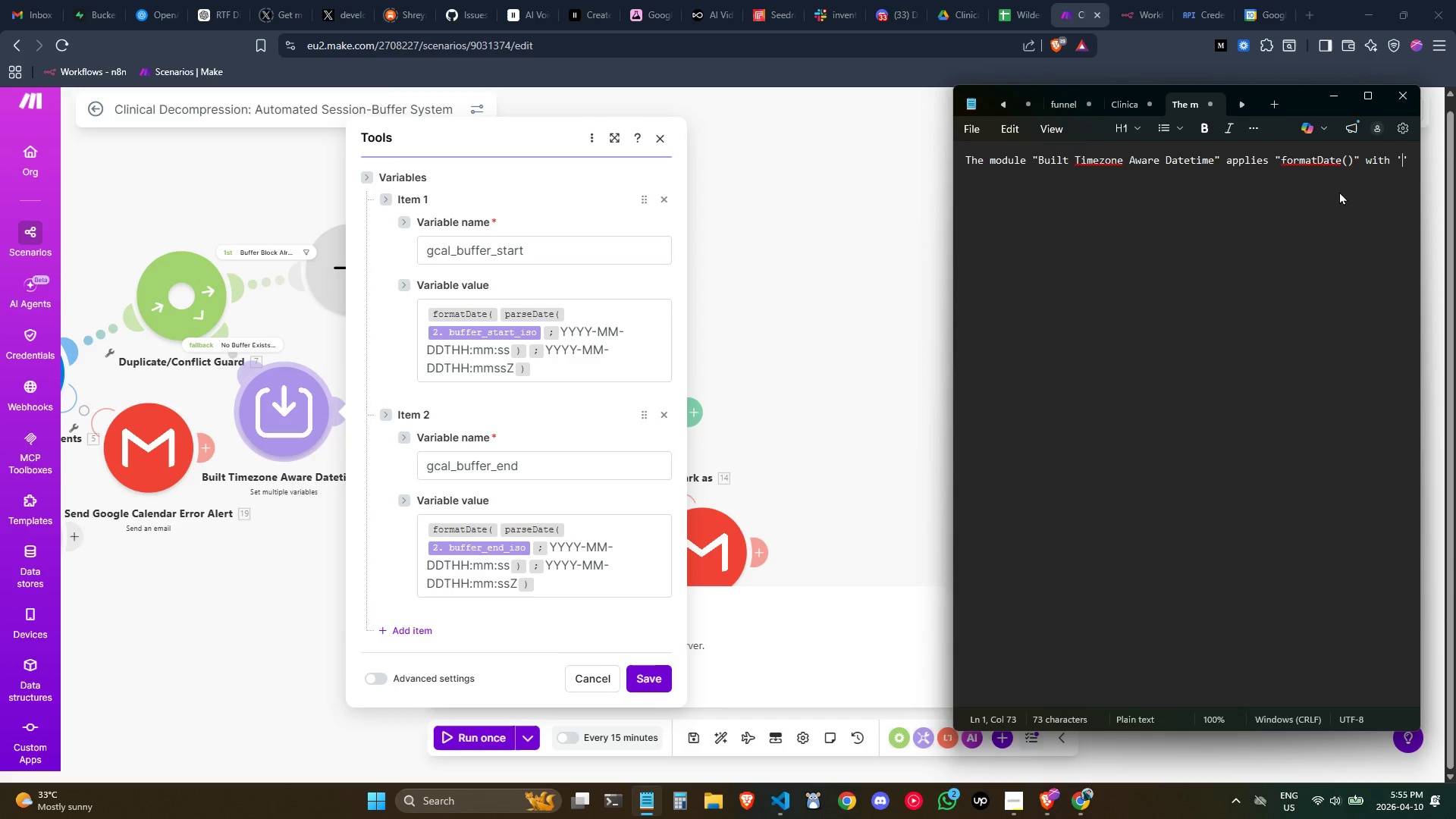 
key(Shift+ShiftLeft)
 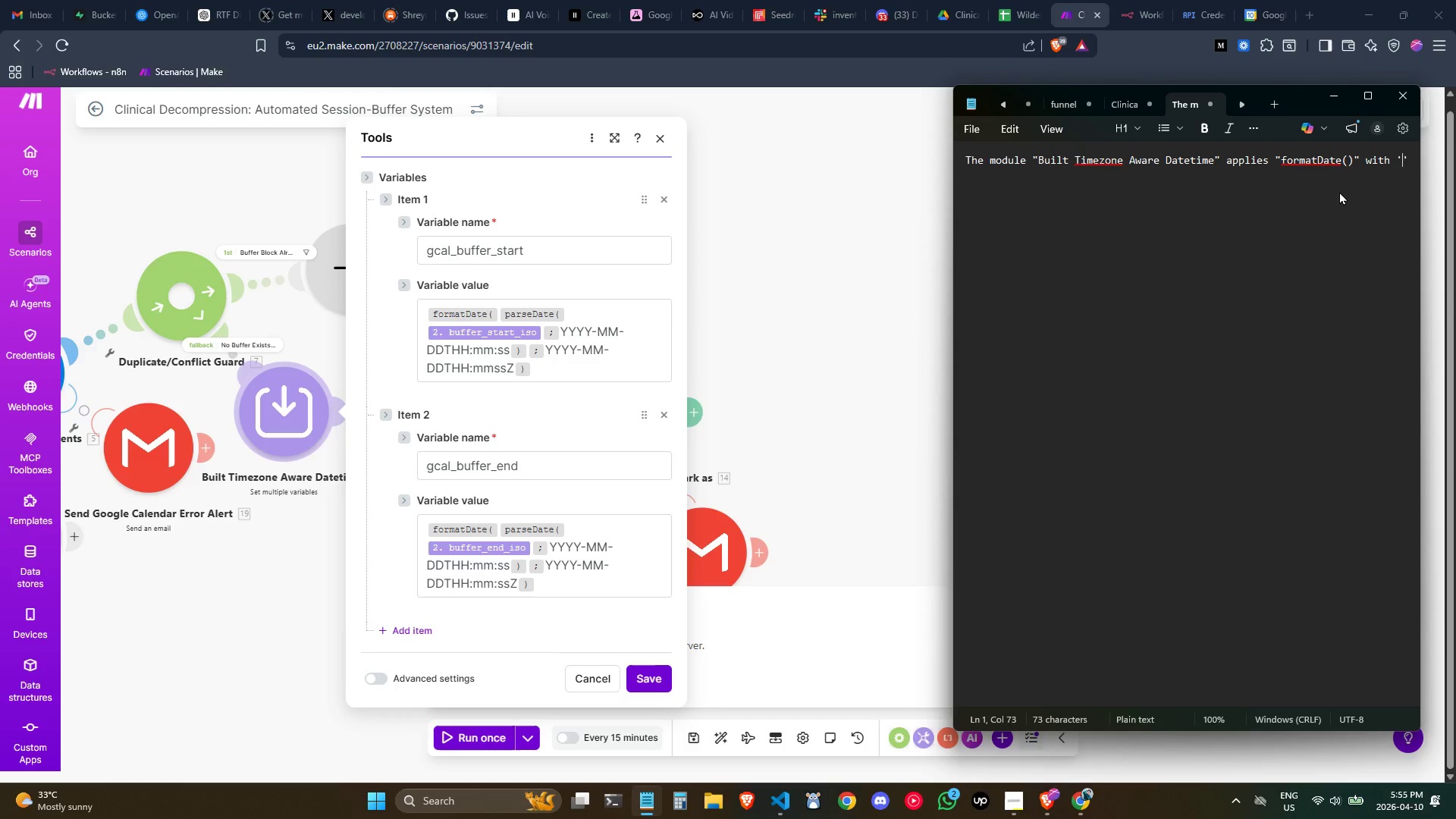 
key(Shift+Z)
 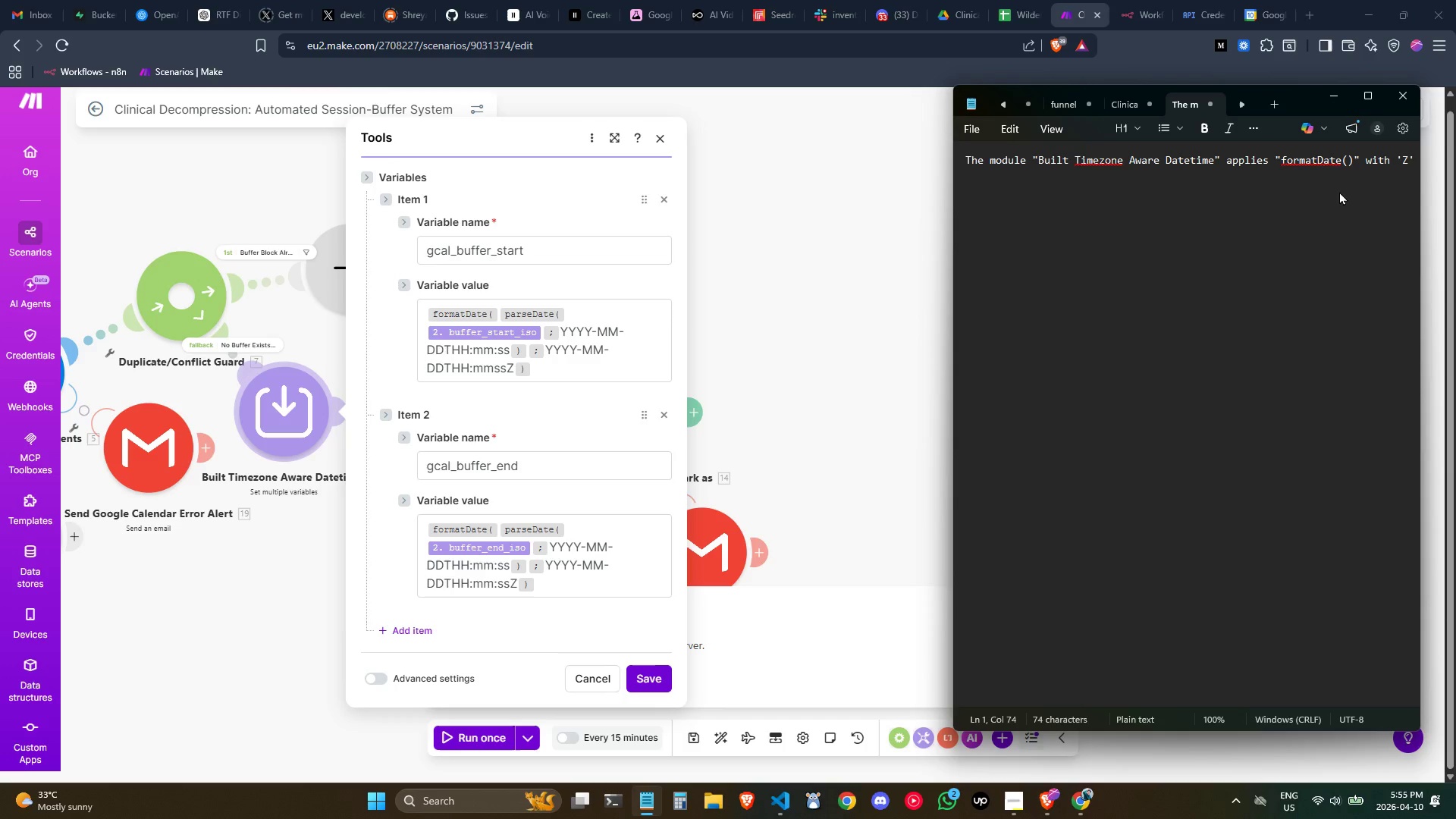 
key(ArrowLeft)
 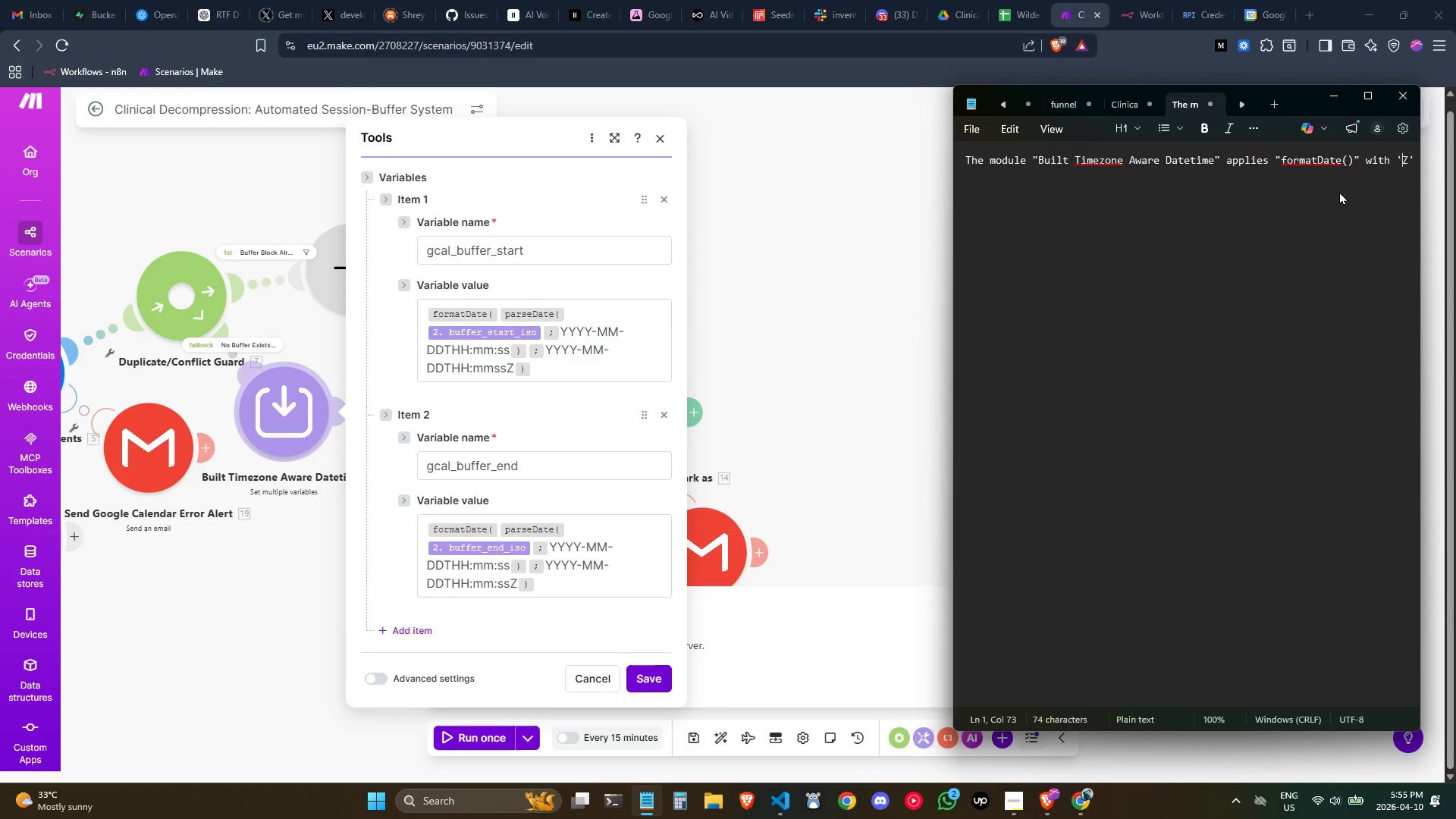 
key(Backspace)
 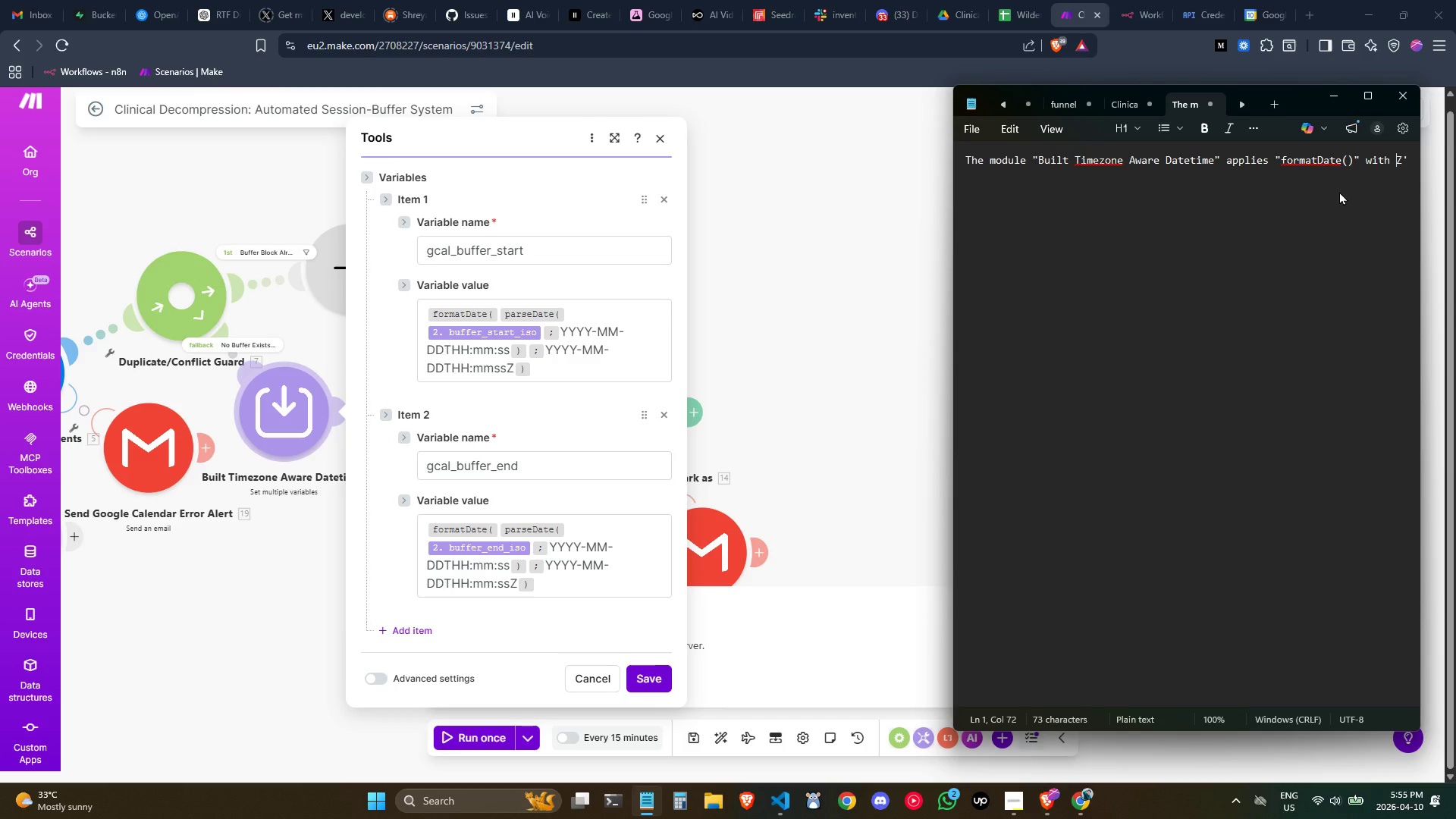 
key(Shift+Quote)
 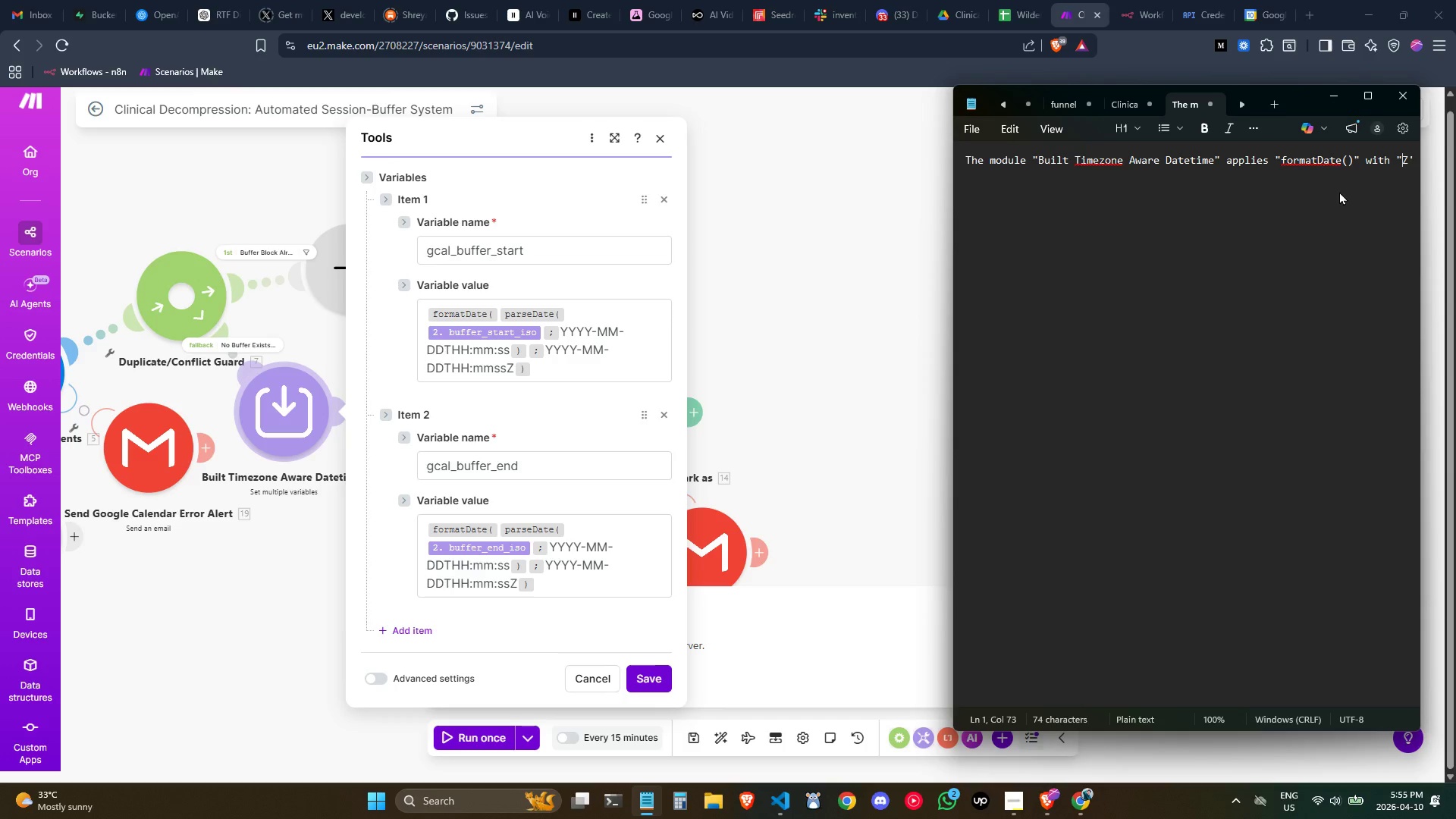 
key(Control+ArrowRight)
 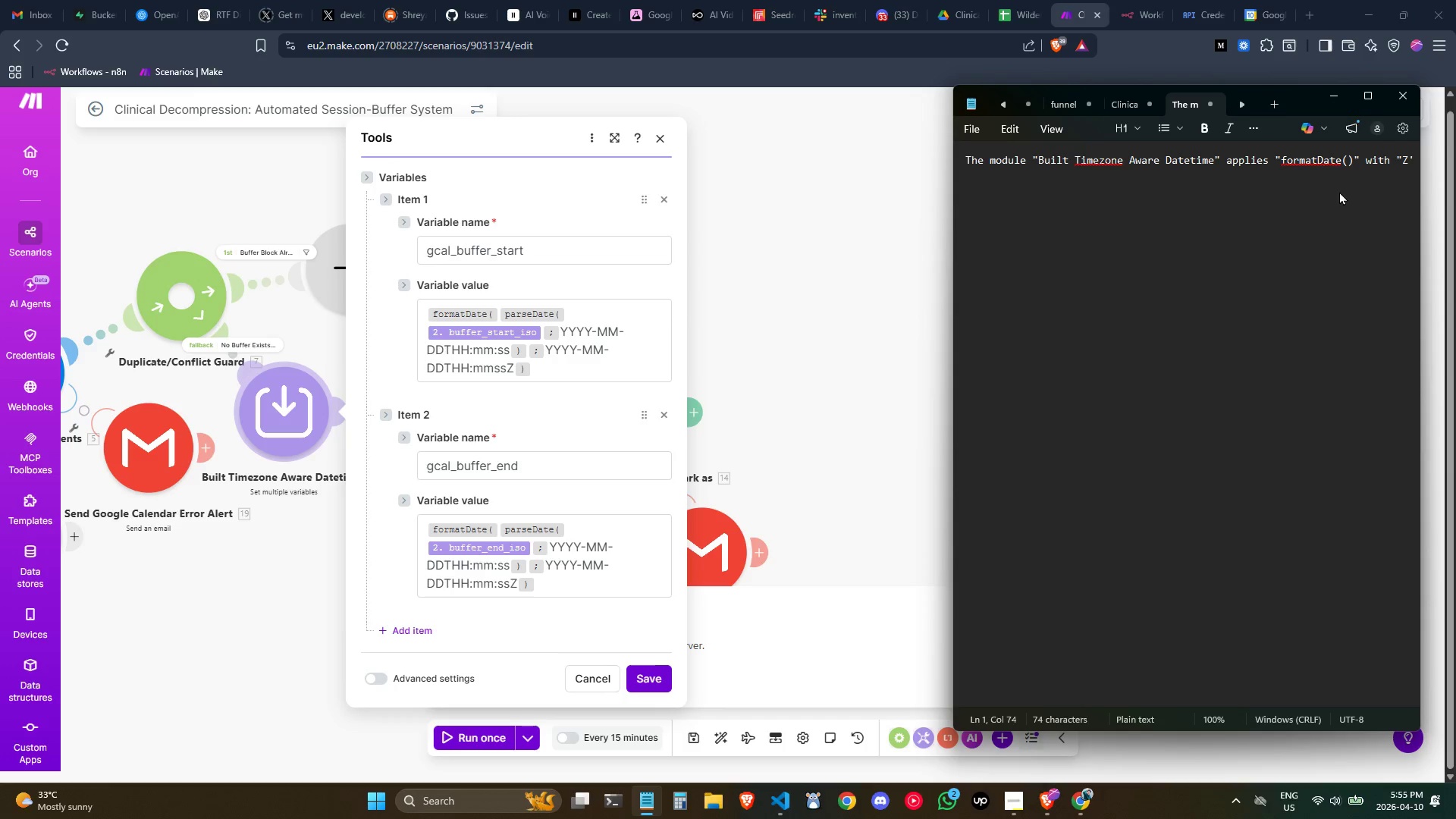 
key(ArrowRight)
 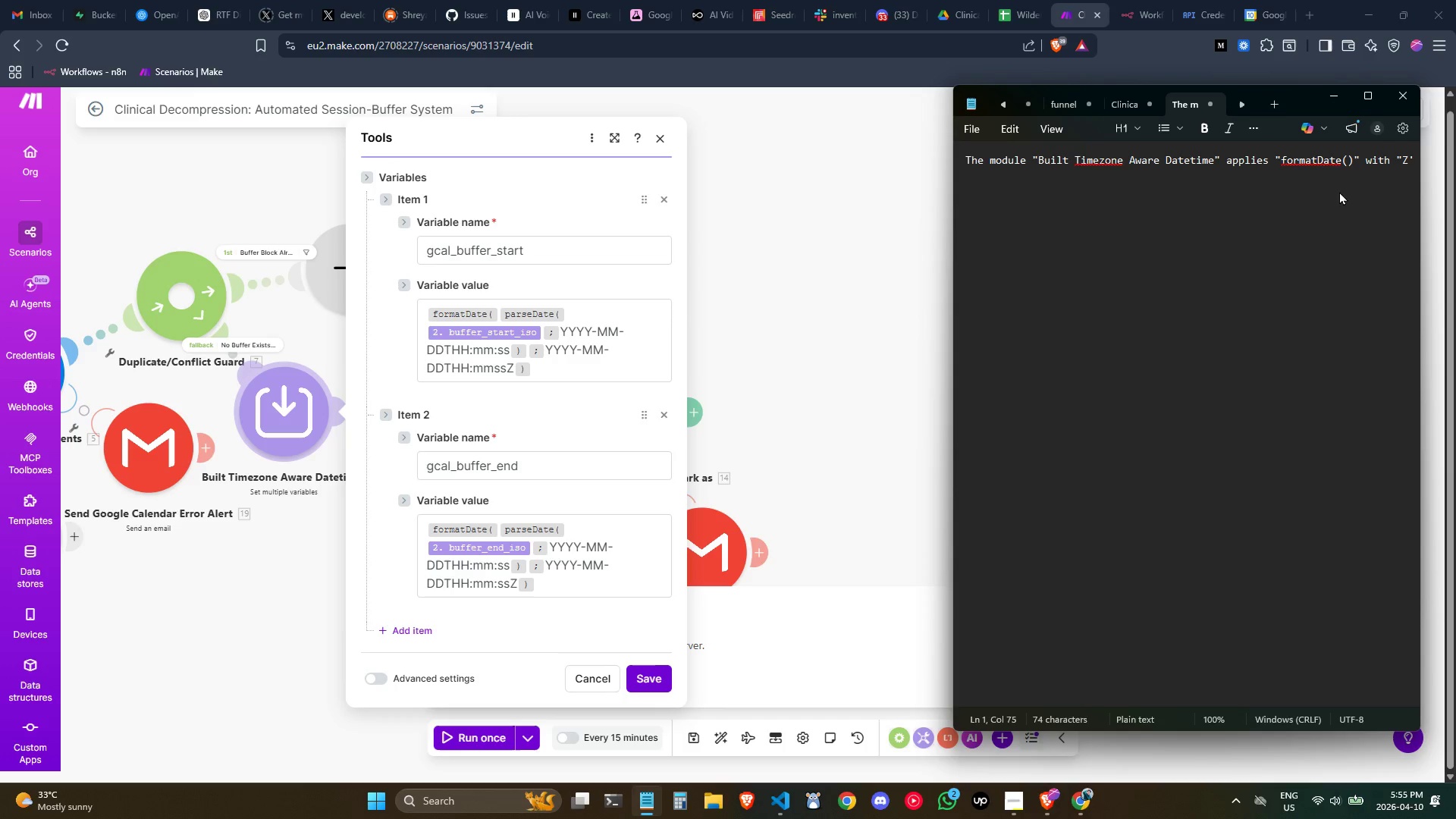 
key(Backspace)
type(" siffic)
key(Backspace)
key(Backspace)
key(Backspace)
key(Backspace)
key(Backspace)
type(u)
 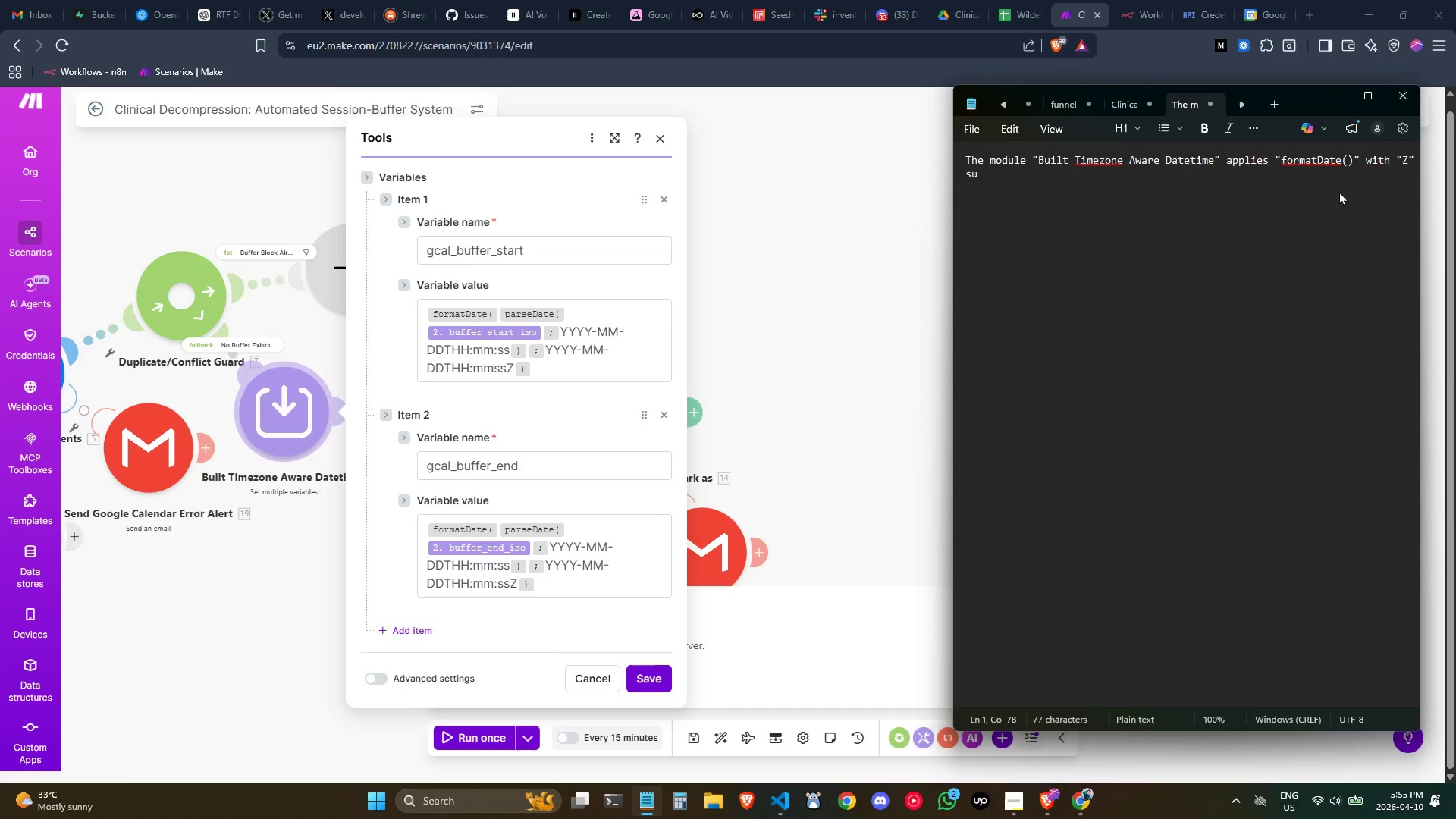 
type(ffix (UTC )
key(Backspace)
type() or a hardcoded offe)
key(Backspace)
type(set. For l)
key(Backspace)
type(l)
key(Backspace)
type(clinics in a fixed timezone, the offset shoul)
 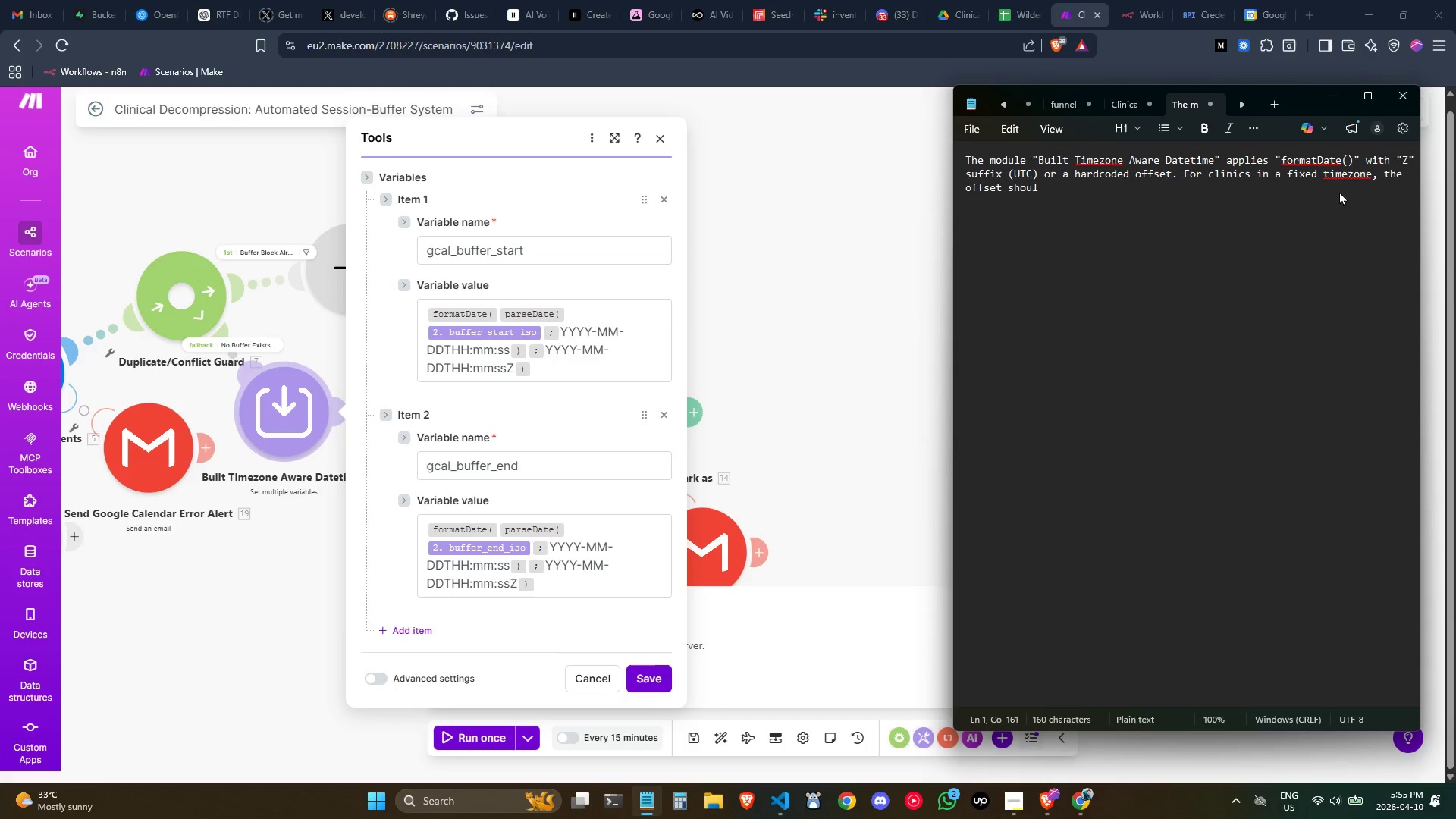 
wait(5.09)
 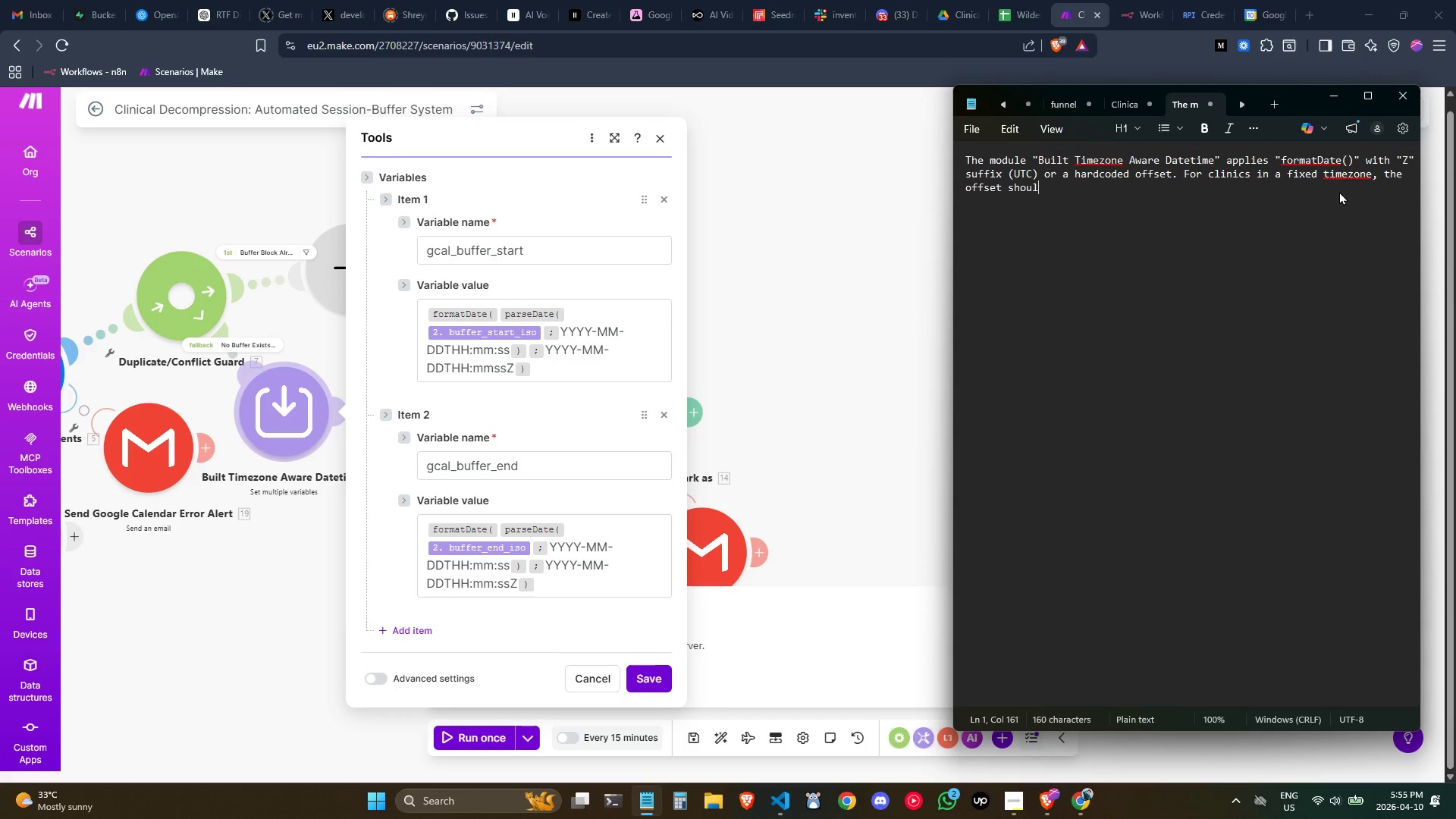 
type(d be )
 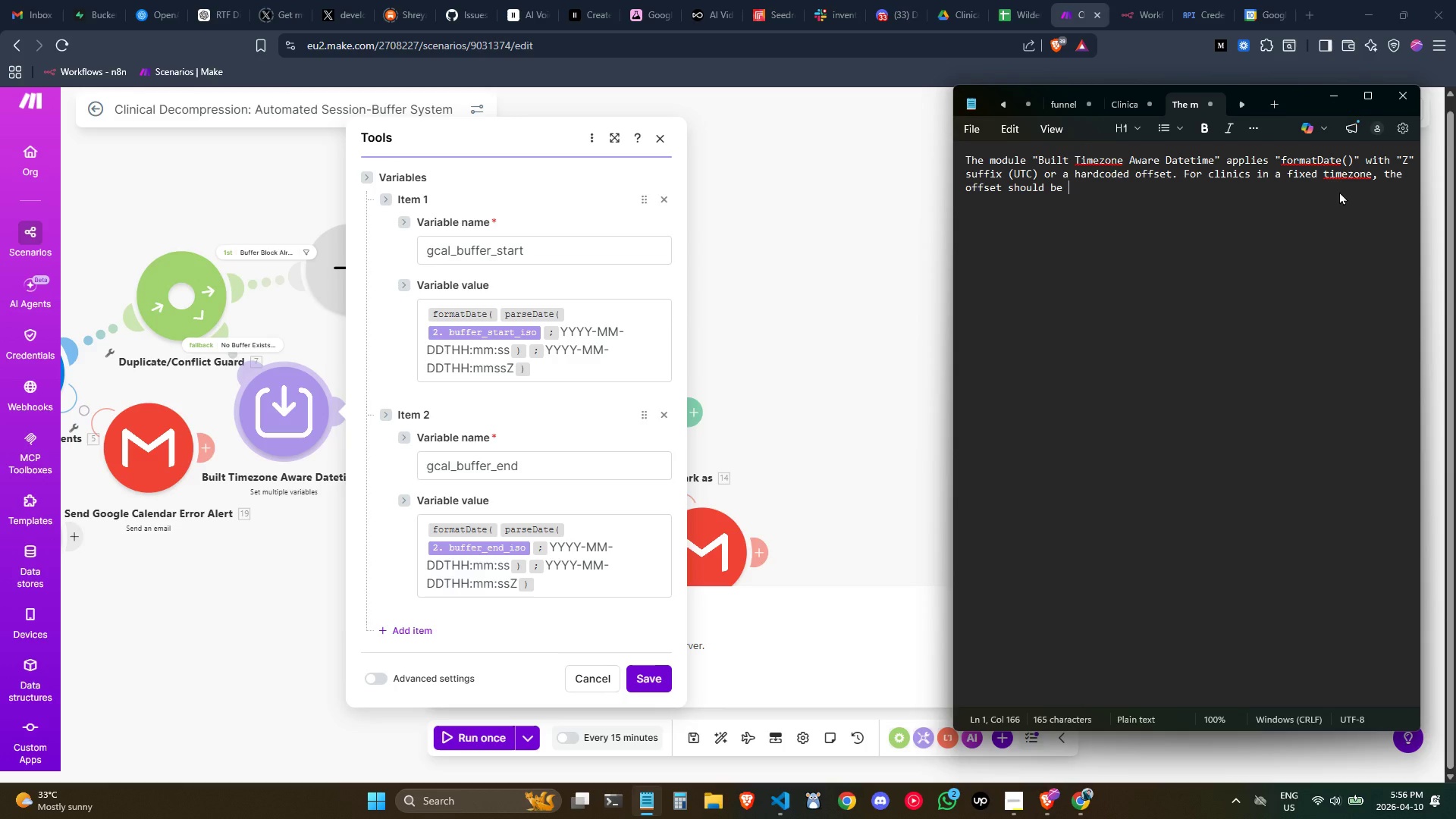 
wait(16.7)
 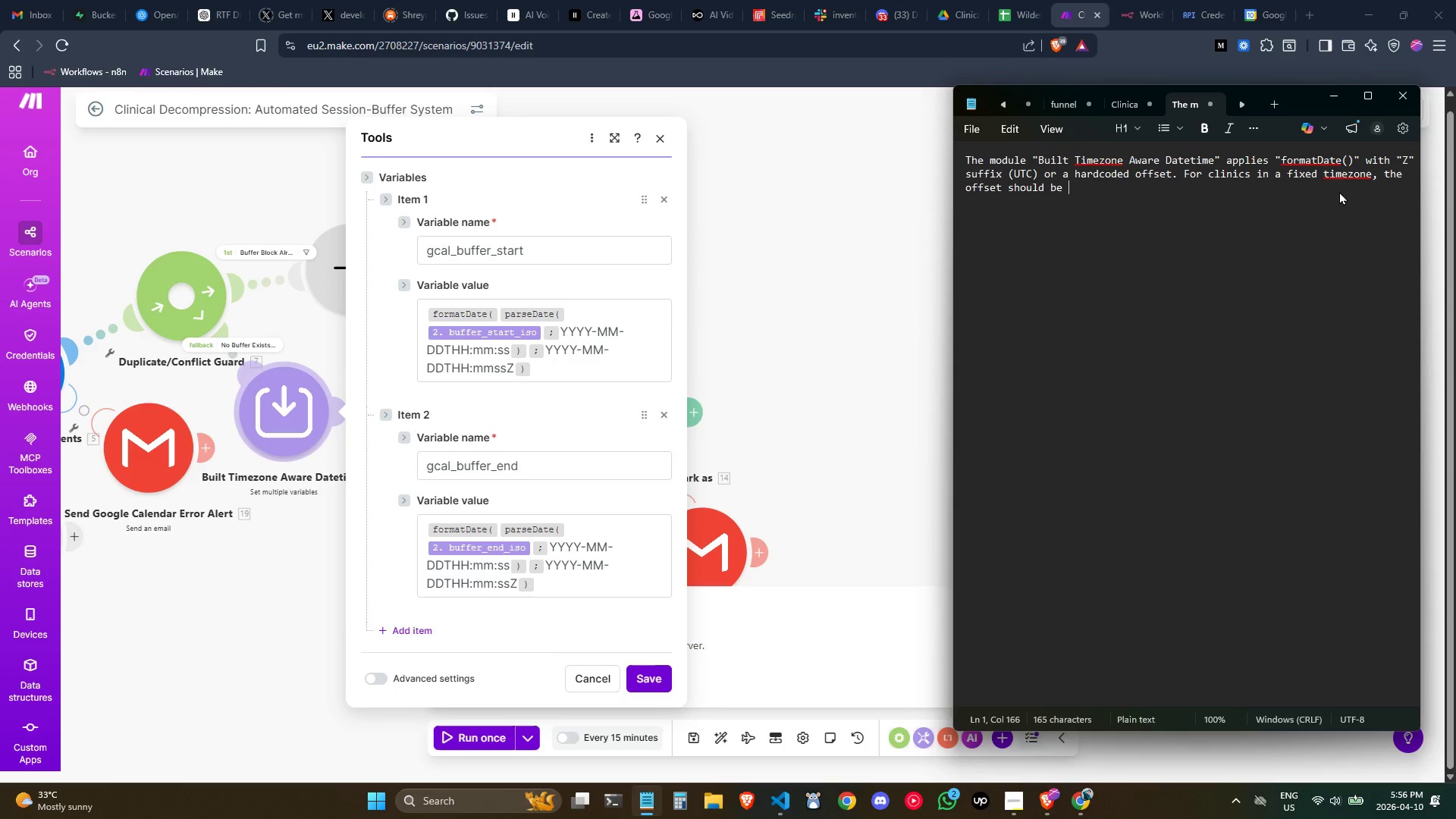 
left_click([1009, 804])